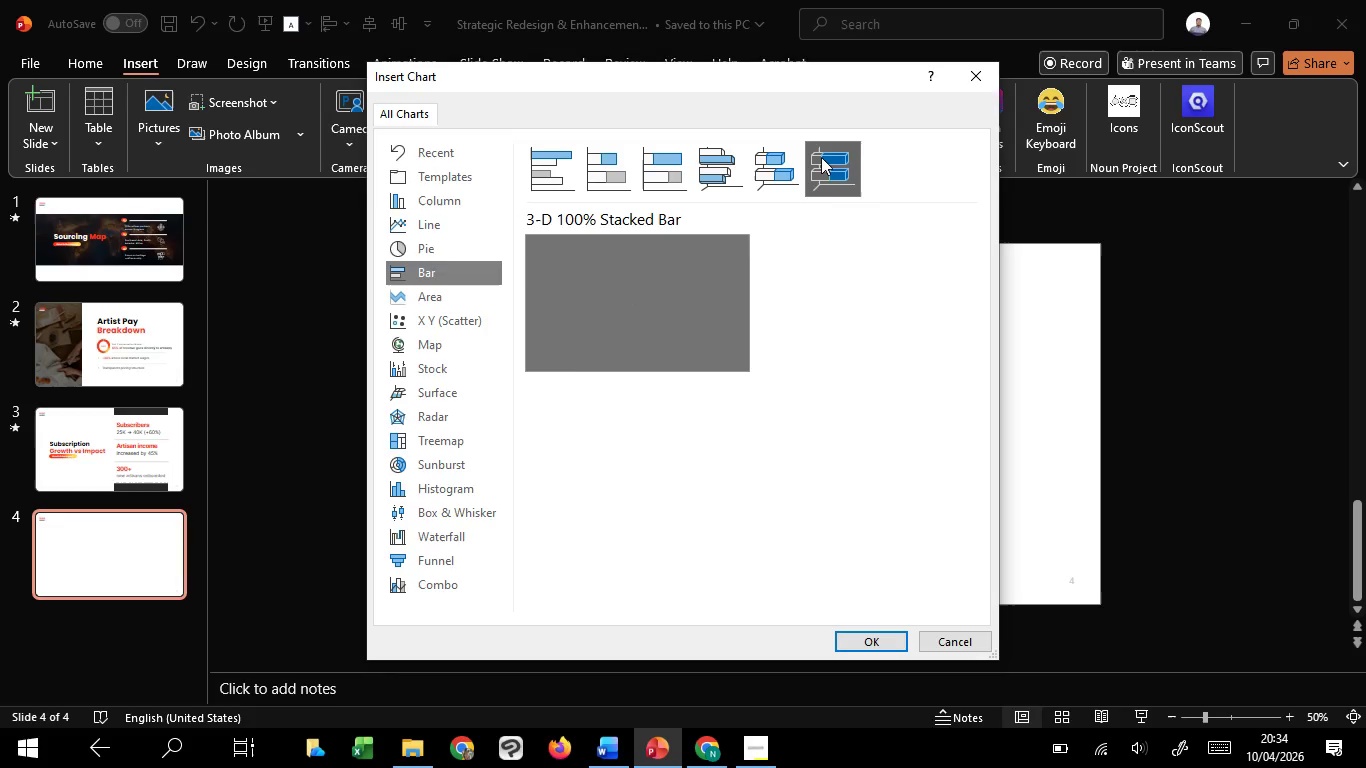 
left_click([821, 157])
 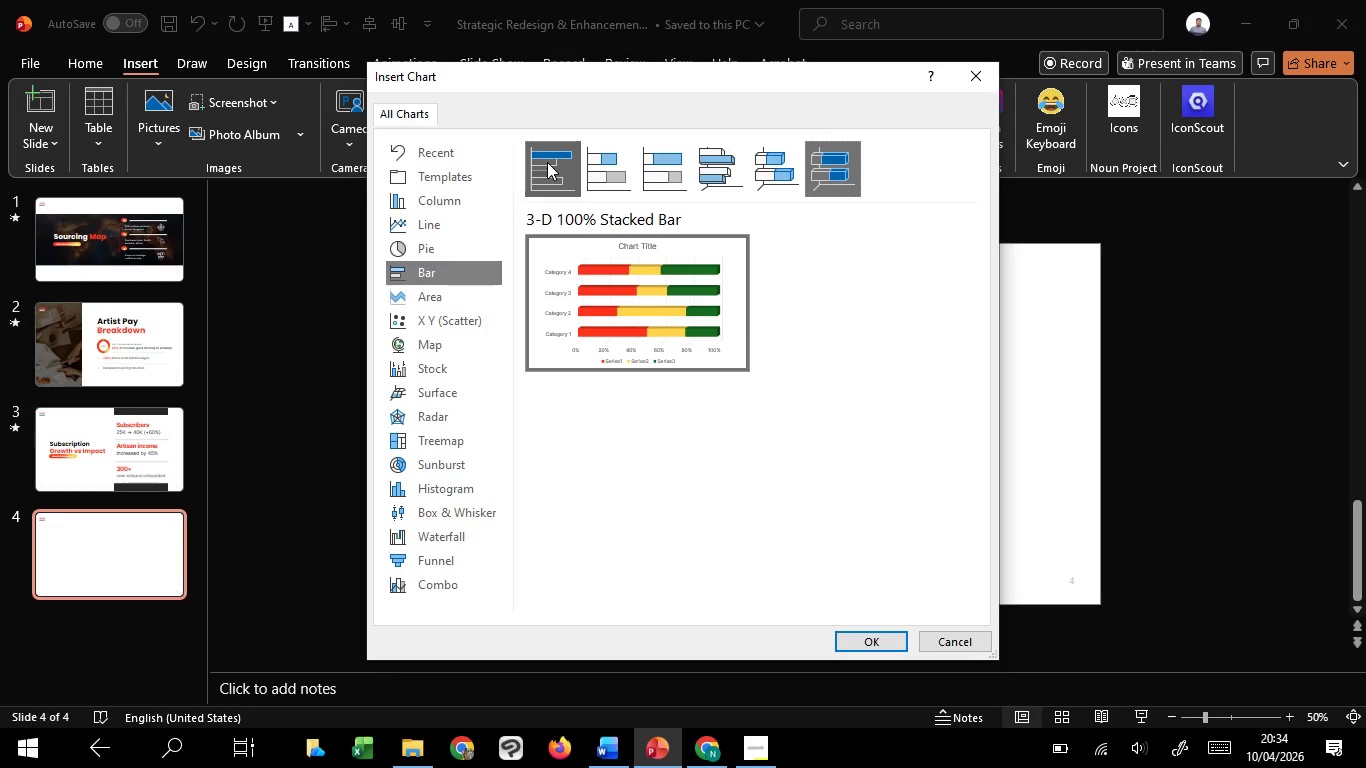 
left_click([547, 162])
 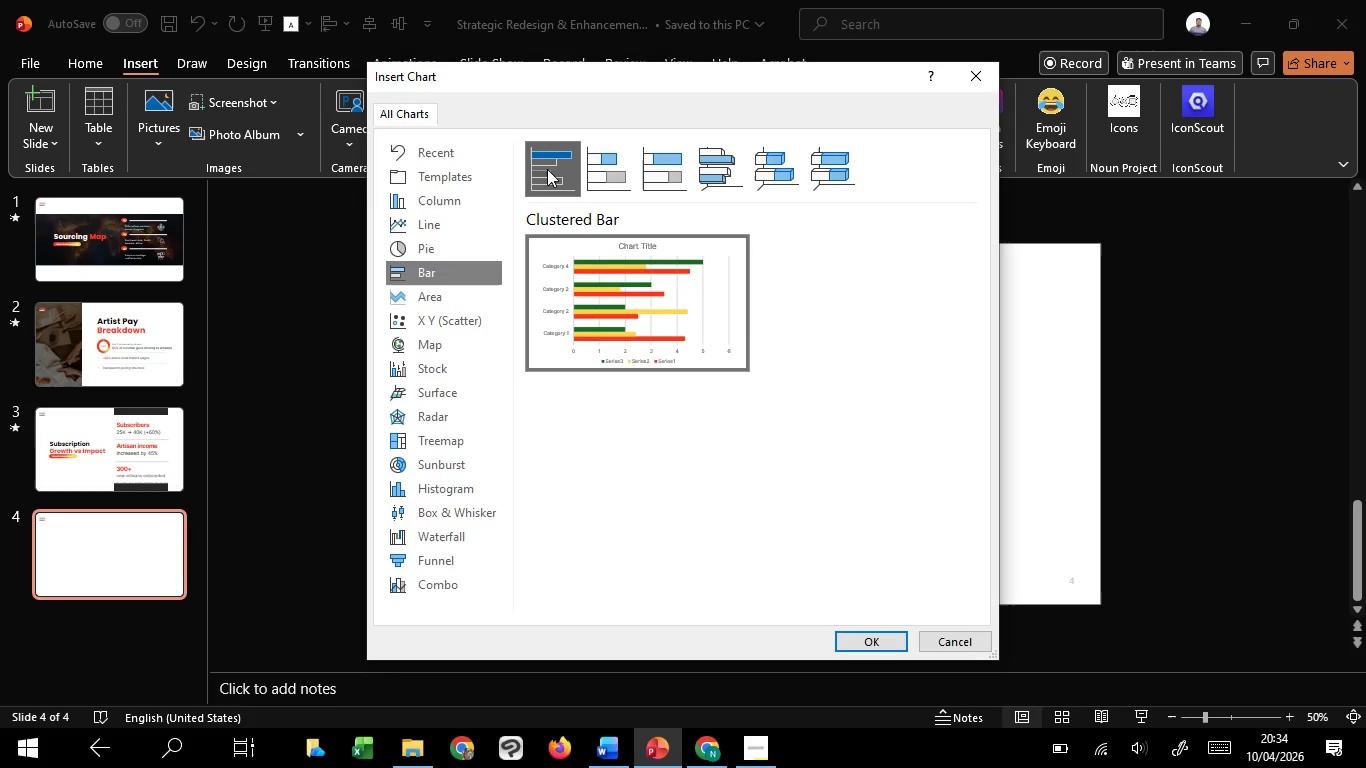 
wait(5.62)
 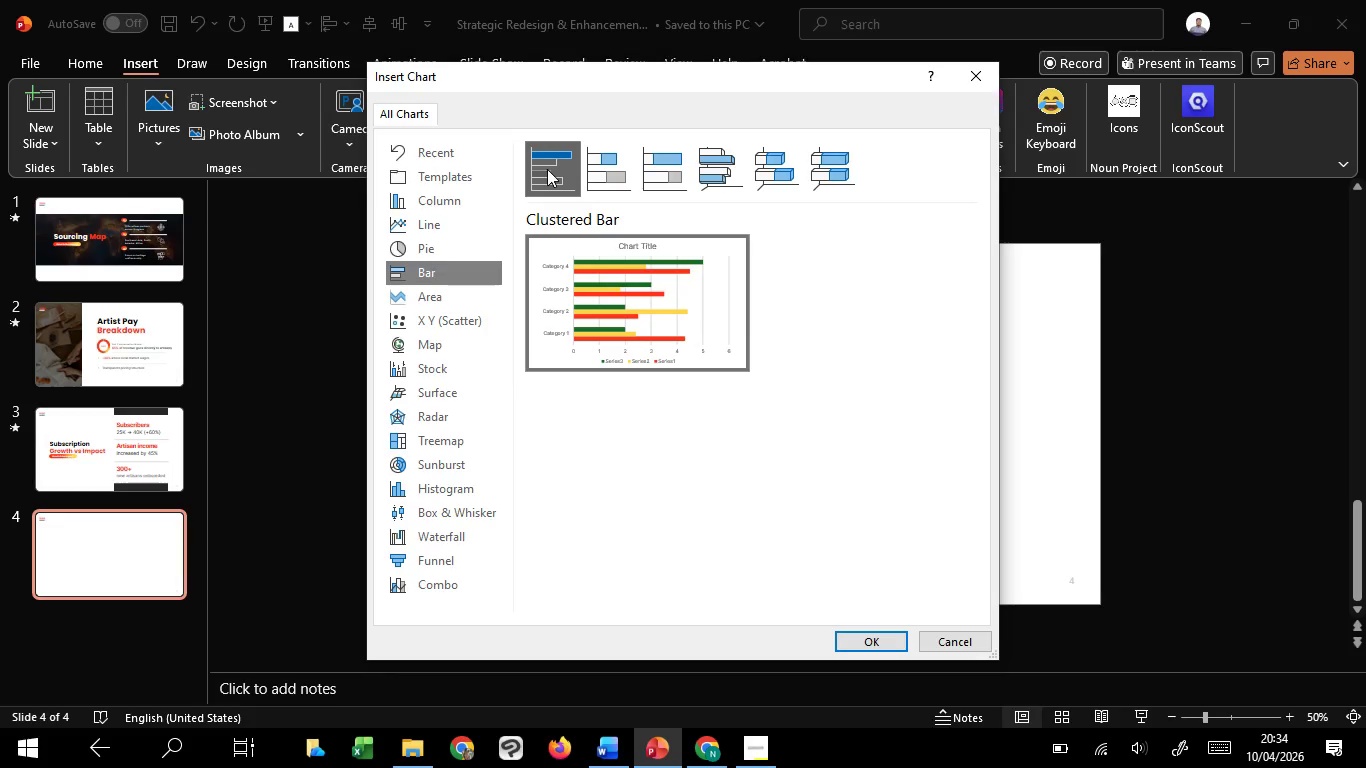 
left_click([599, 169])
 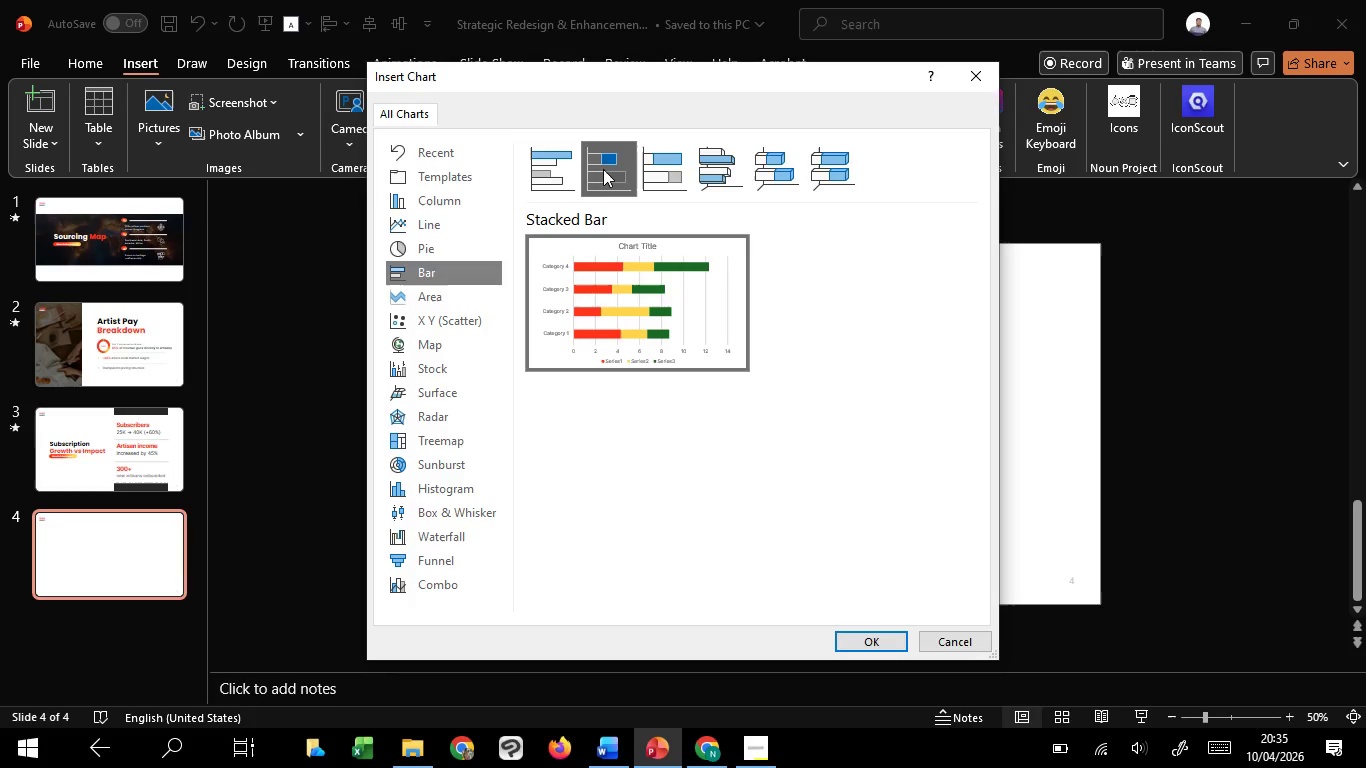 
mouse_move([632, 190])
 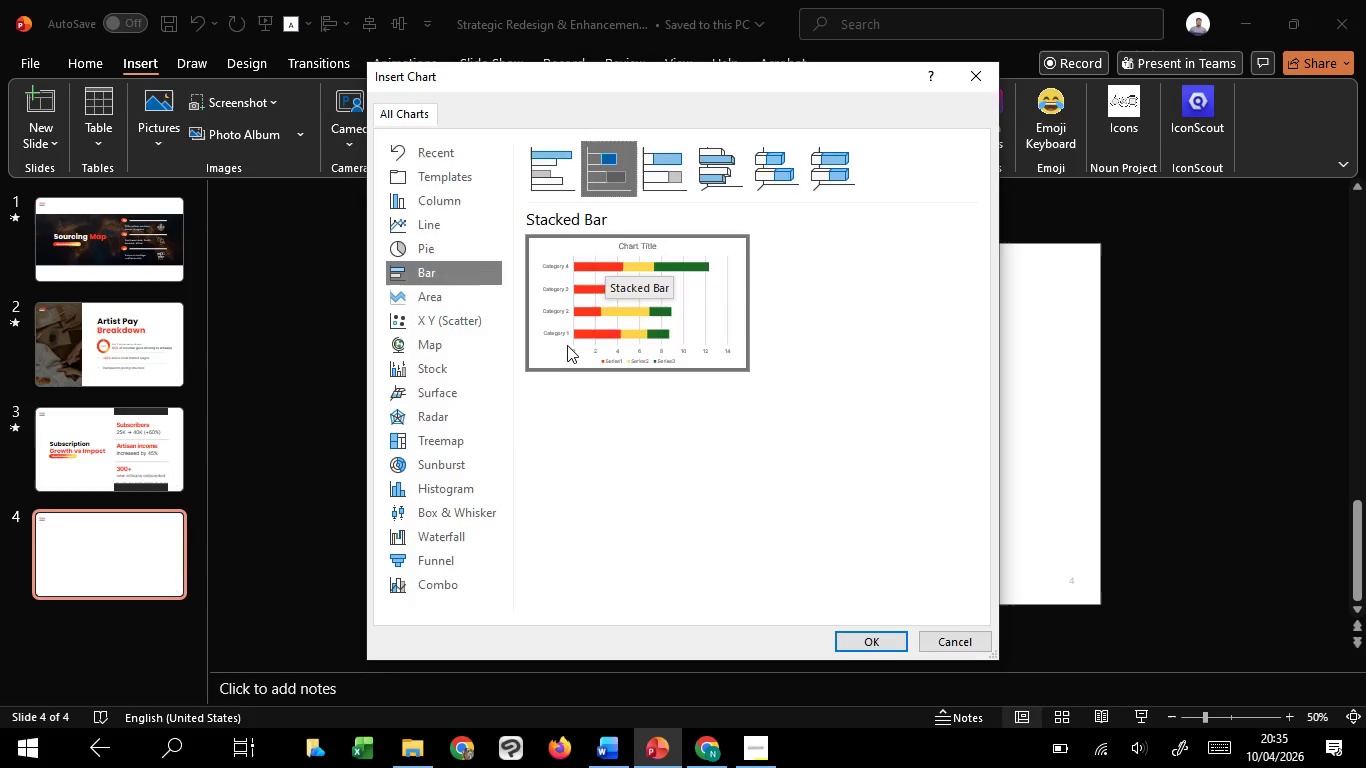 
mouse_move([581, 359])
 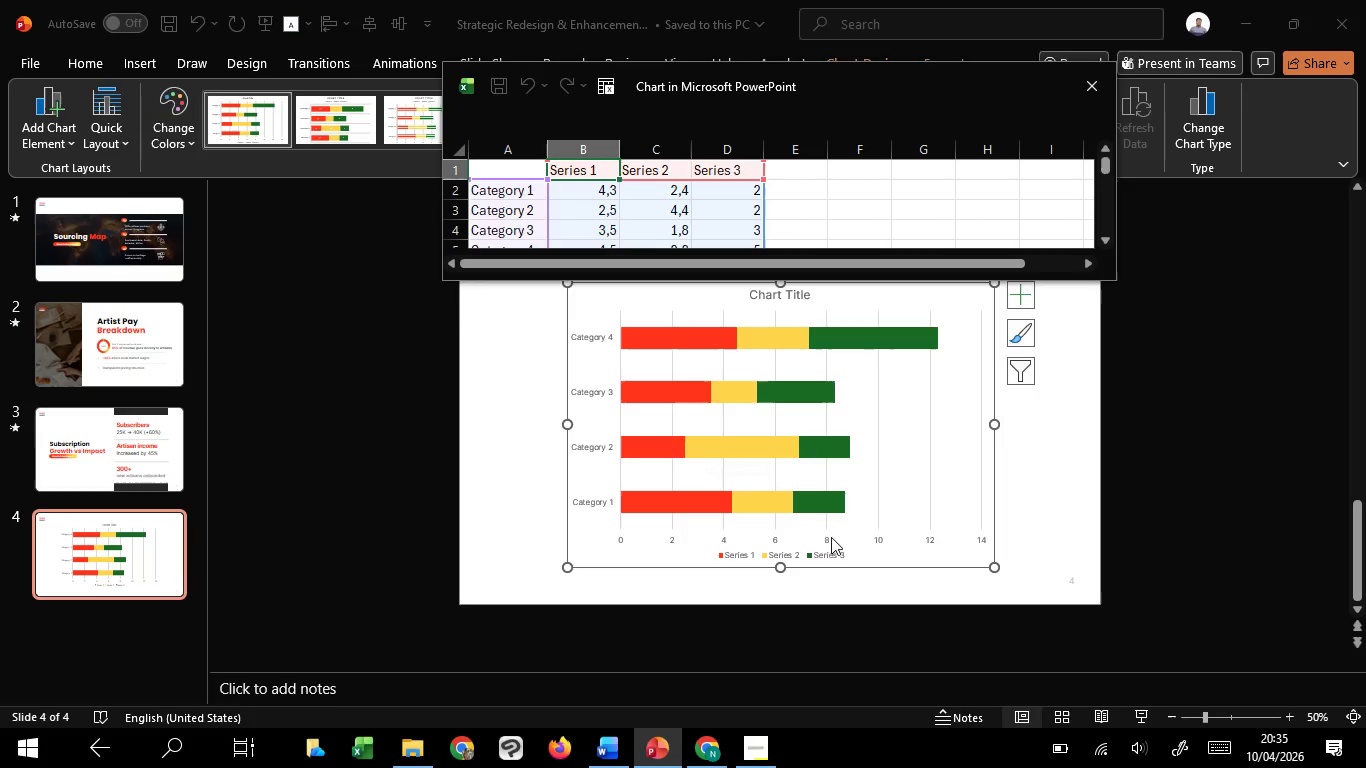 
wait(12.02)
 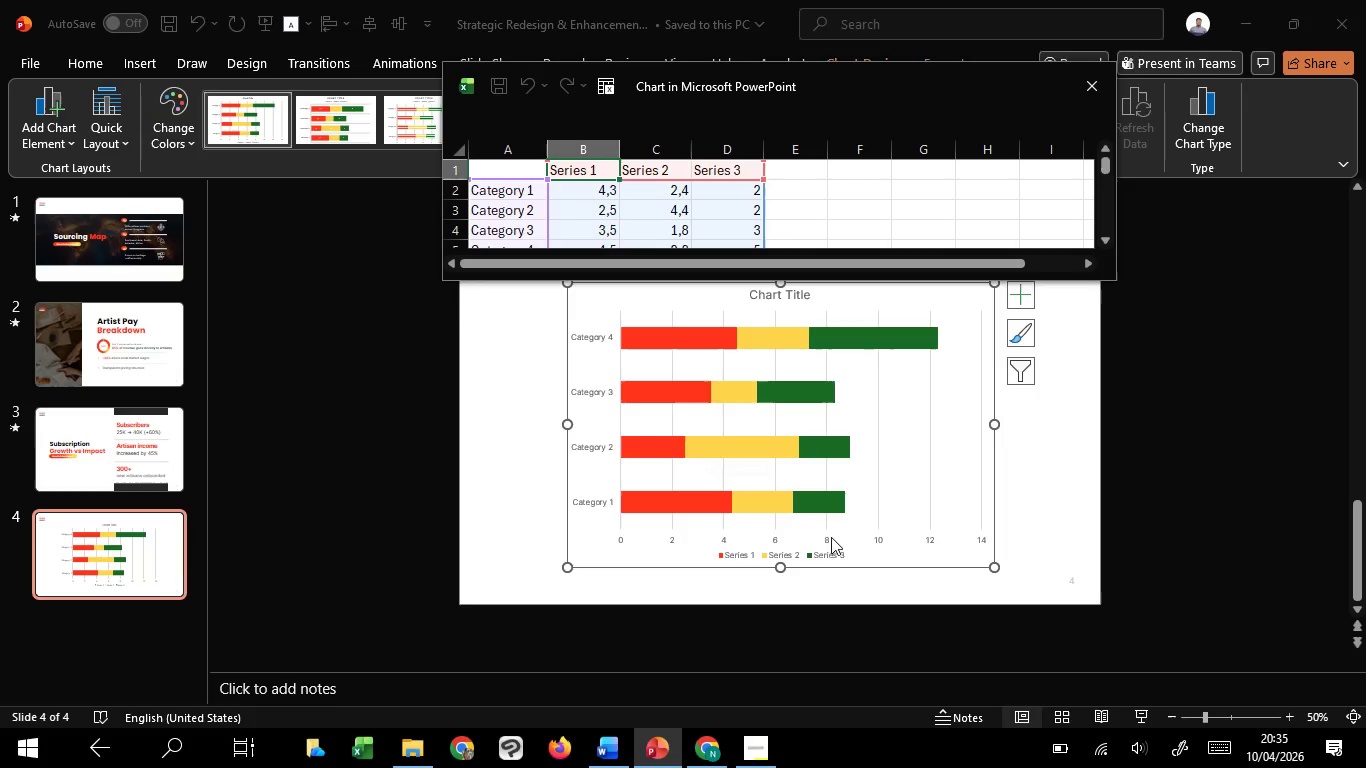 
left_click([718, 187])
 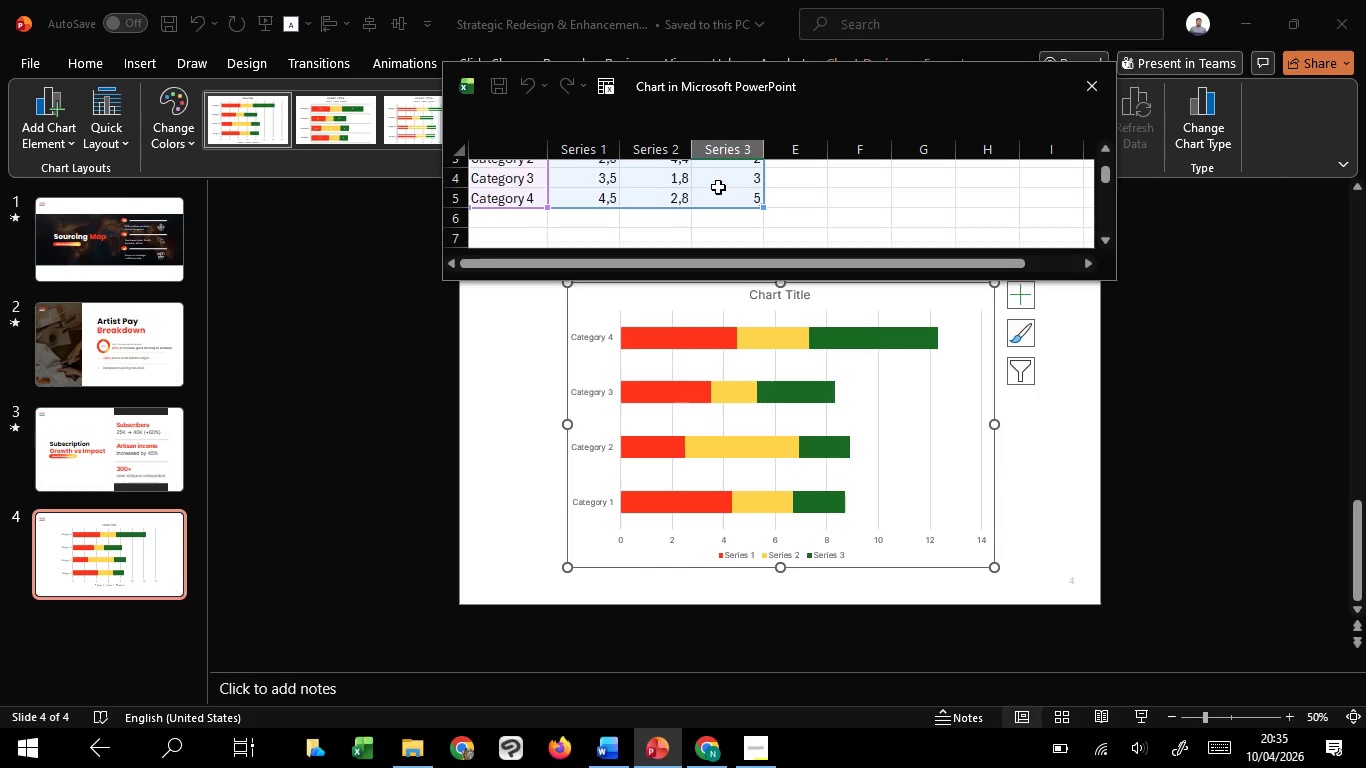 
scroll: coordinate [718, 187], scroll_direction: down, amount: 1.0
 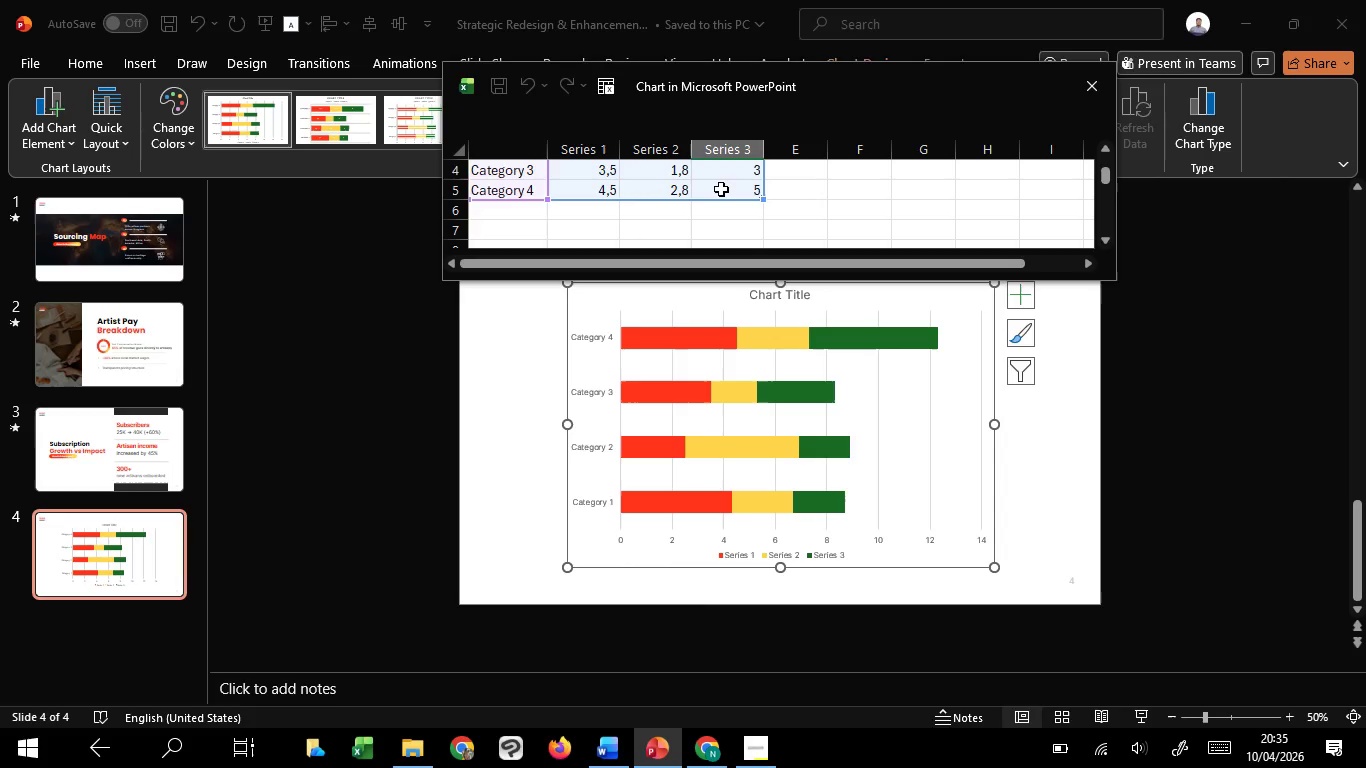 
hold_key(key=CapsLock, duration=1.5)
 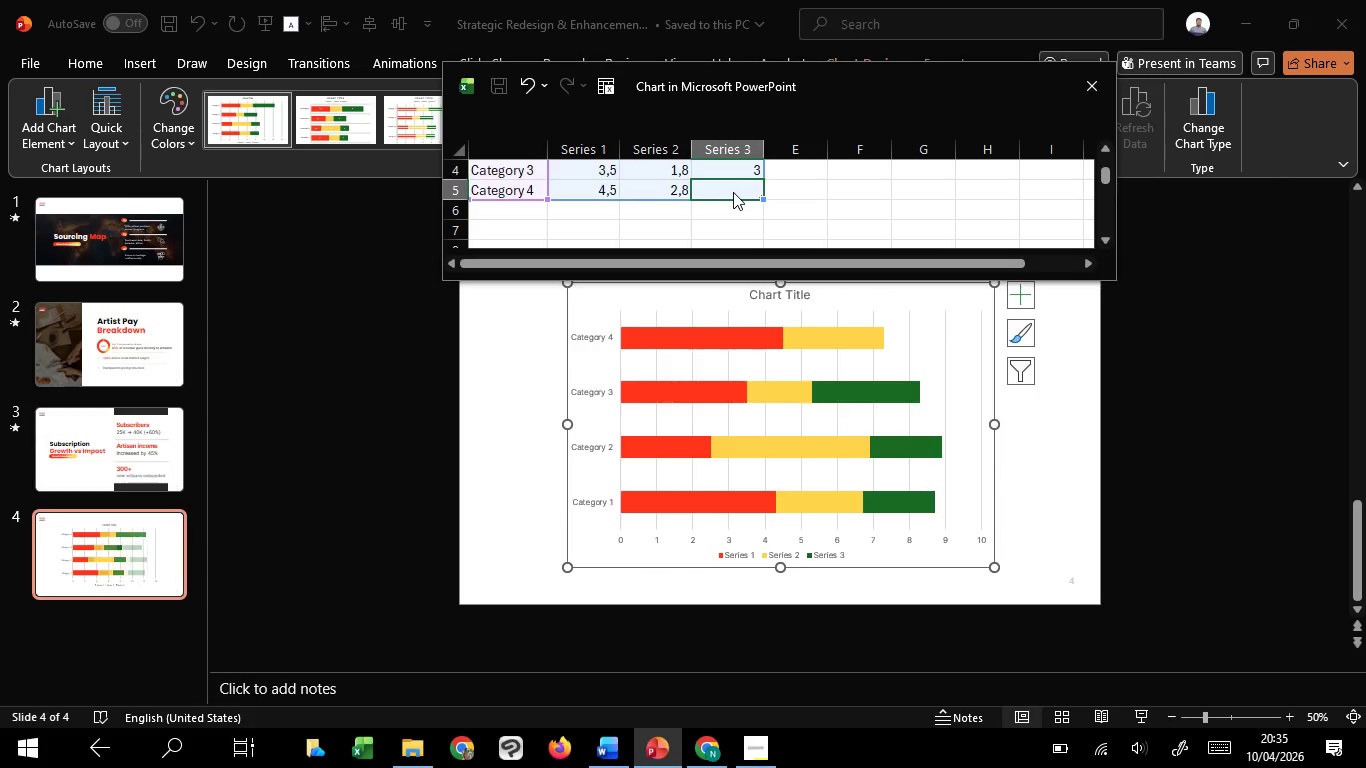 
left_click([722, 190])
 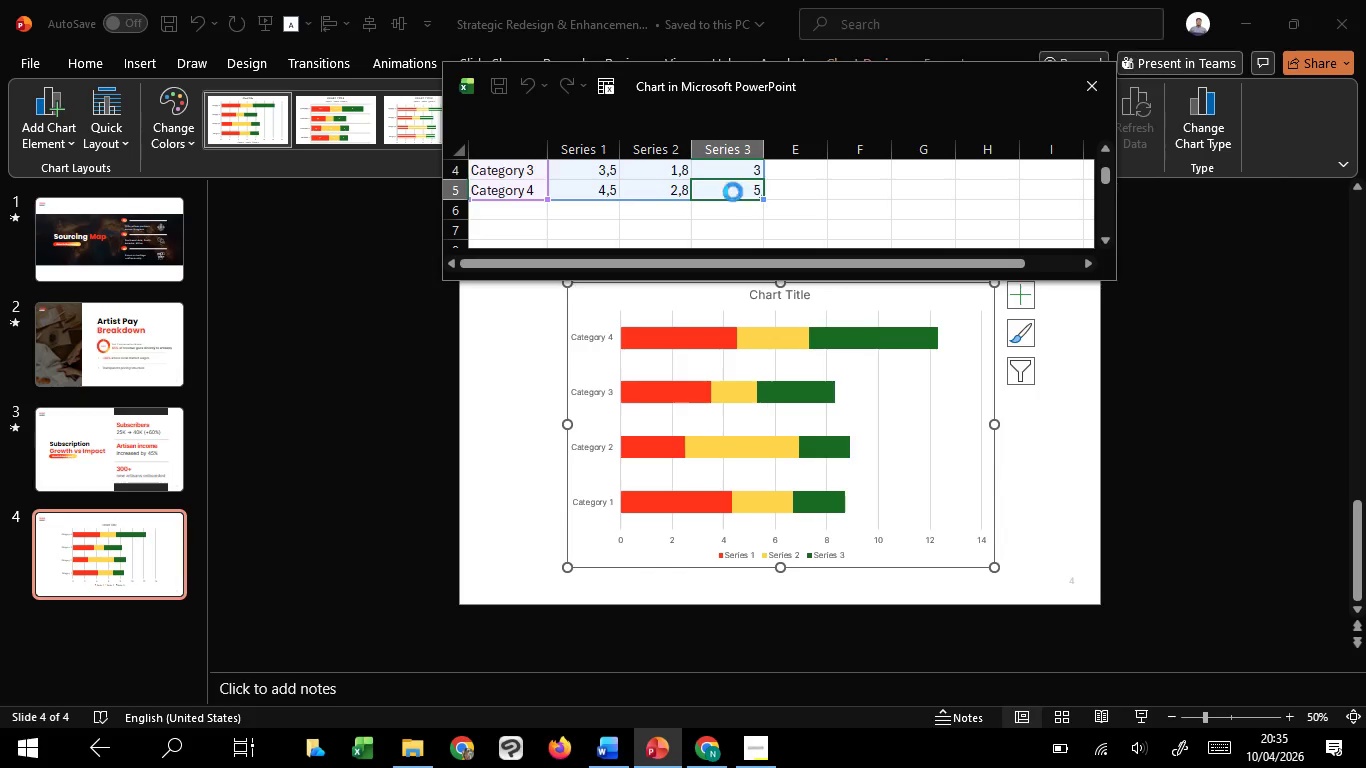 
key(CapsLock)
 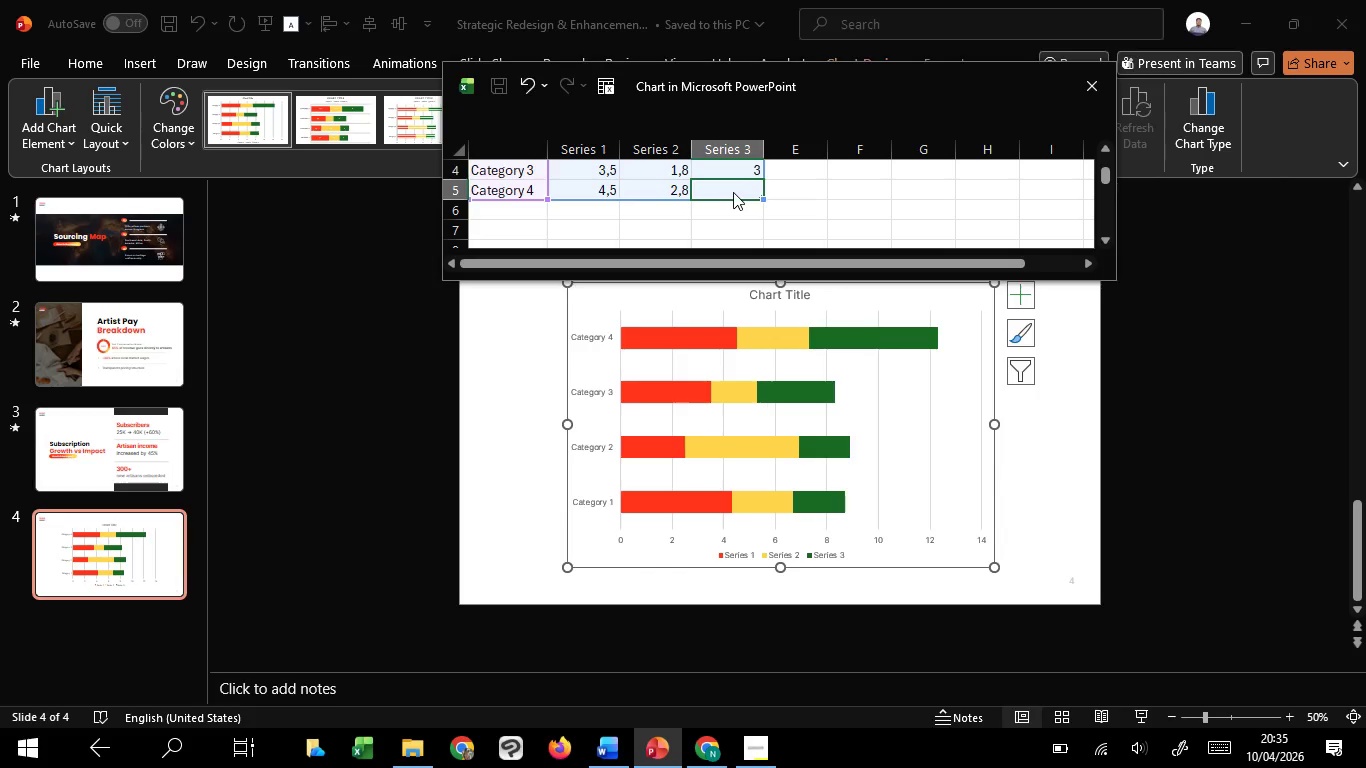 
key(Delete)
 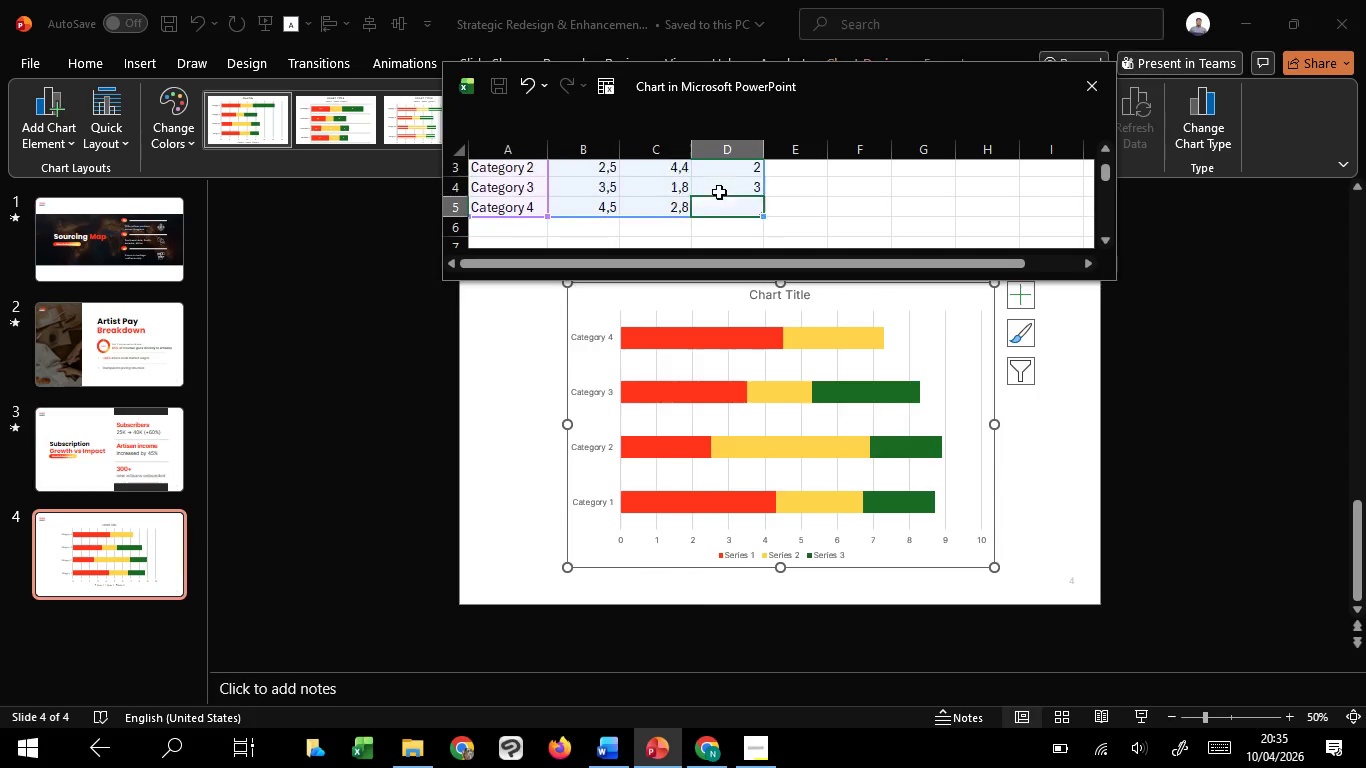 
scroll: coordinate [719, 192], scroll_direction: up, amount: 1.0
 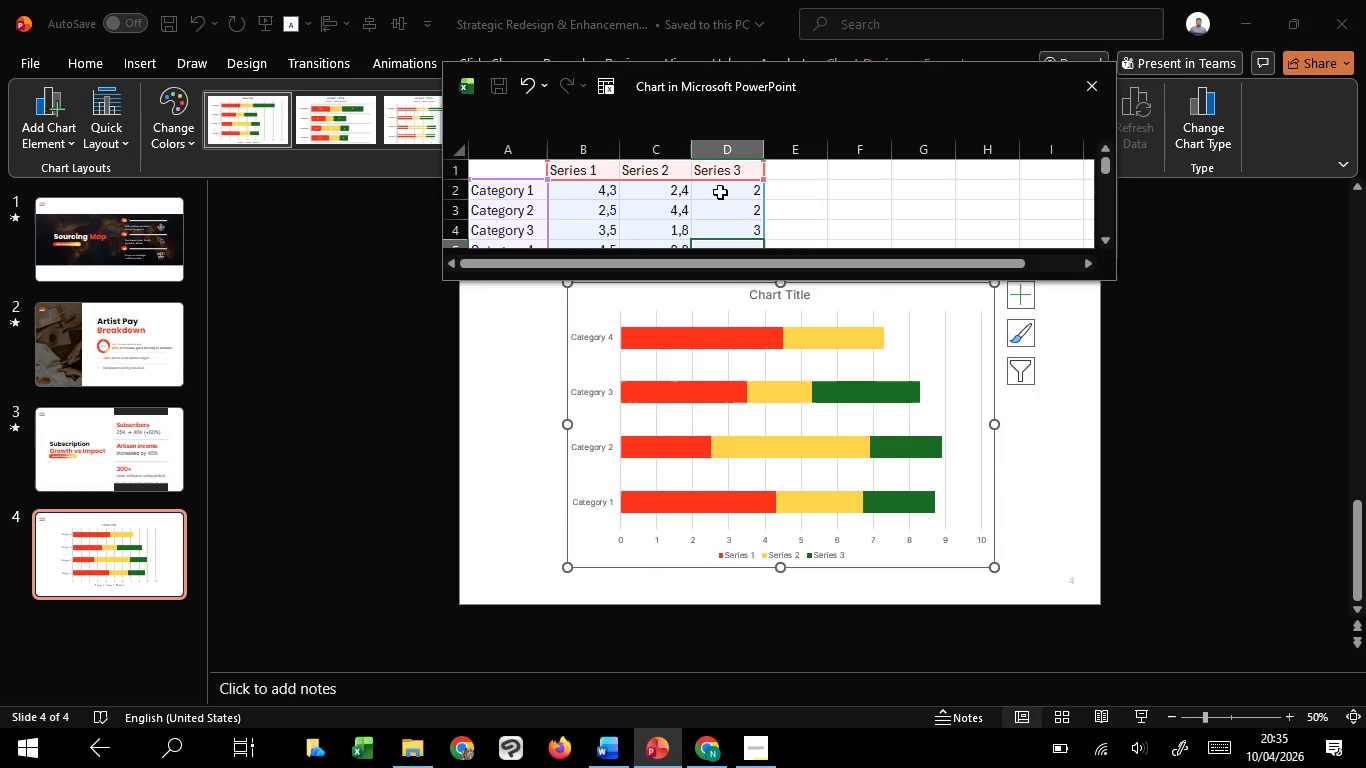 
hold_key(key=CapsLock, duration=0.45)
 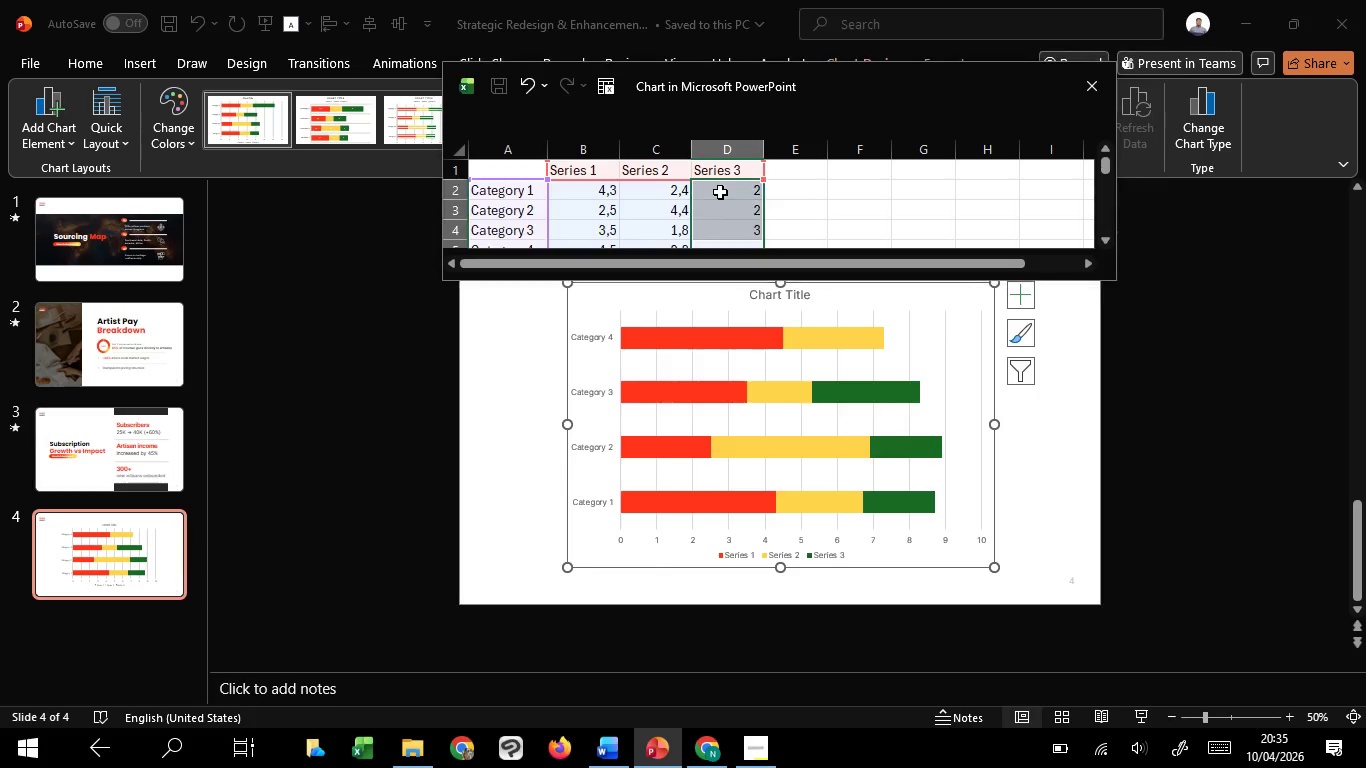 
hold_key(key=ShiftLeft, duration=0.83)
left_click([720, 192])
 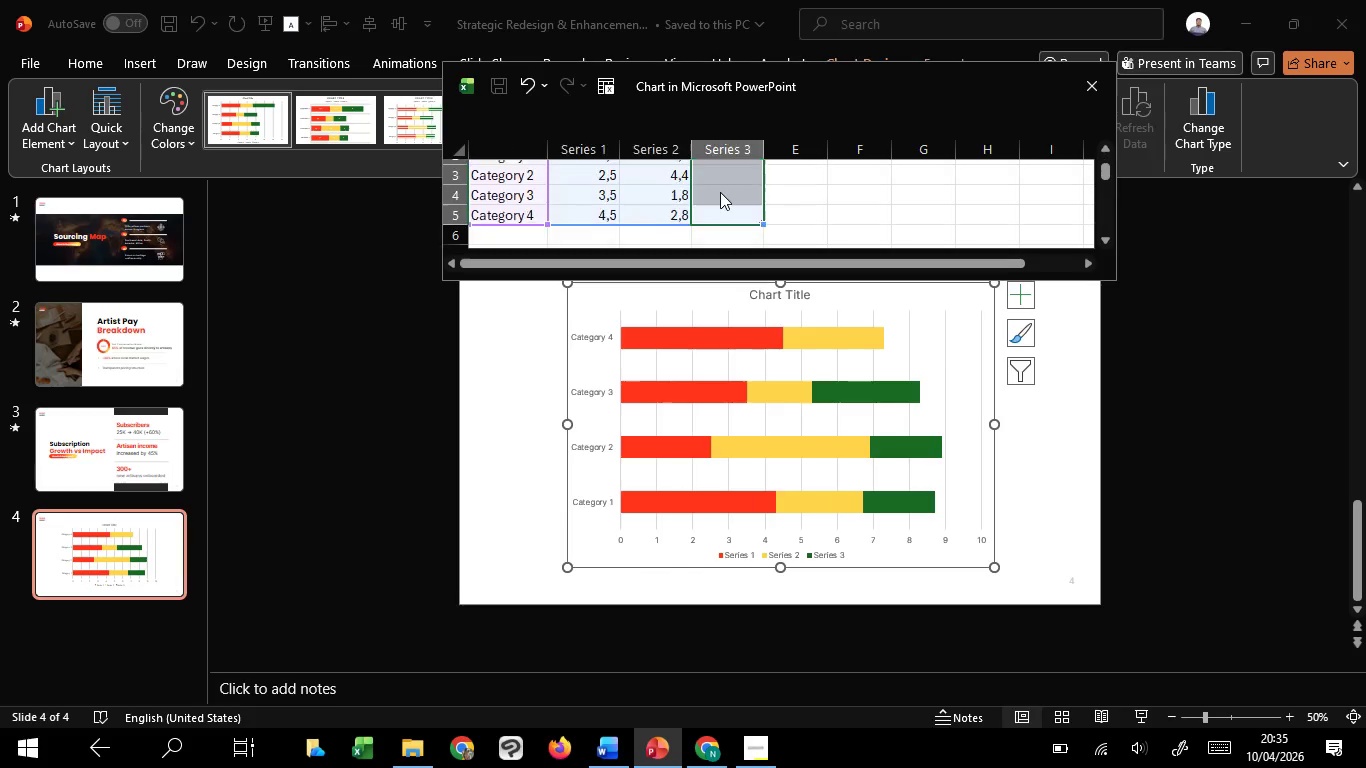 
key(Delete)
 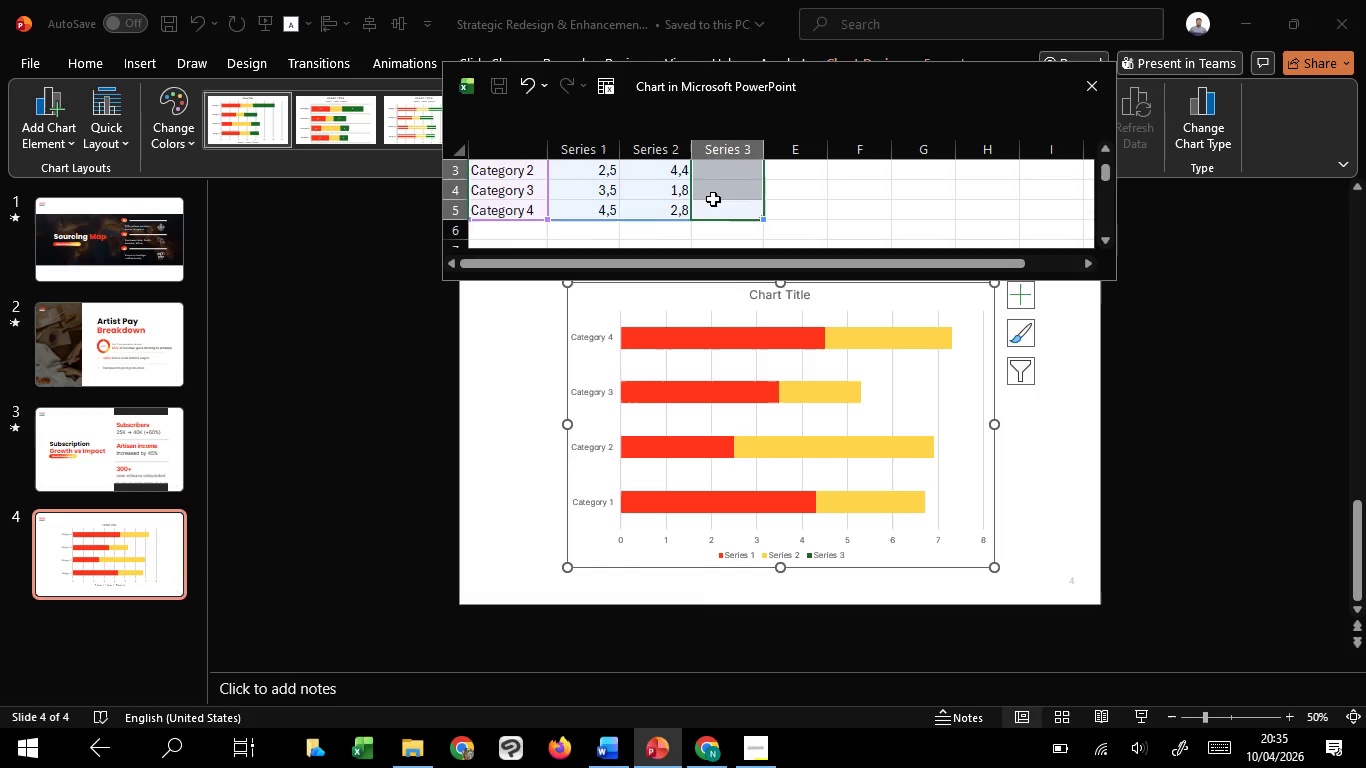 
scroll: coordinate [713, 199], scroll_direction: up, amount: 2.0
 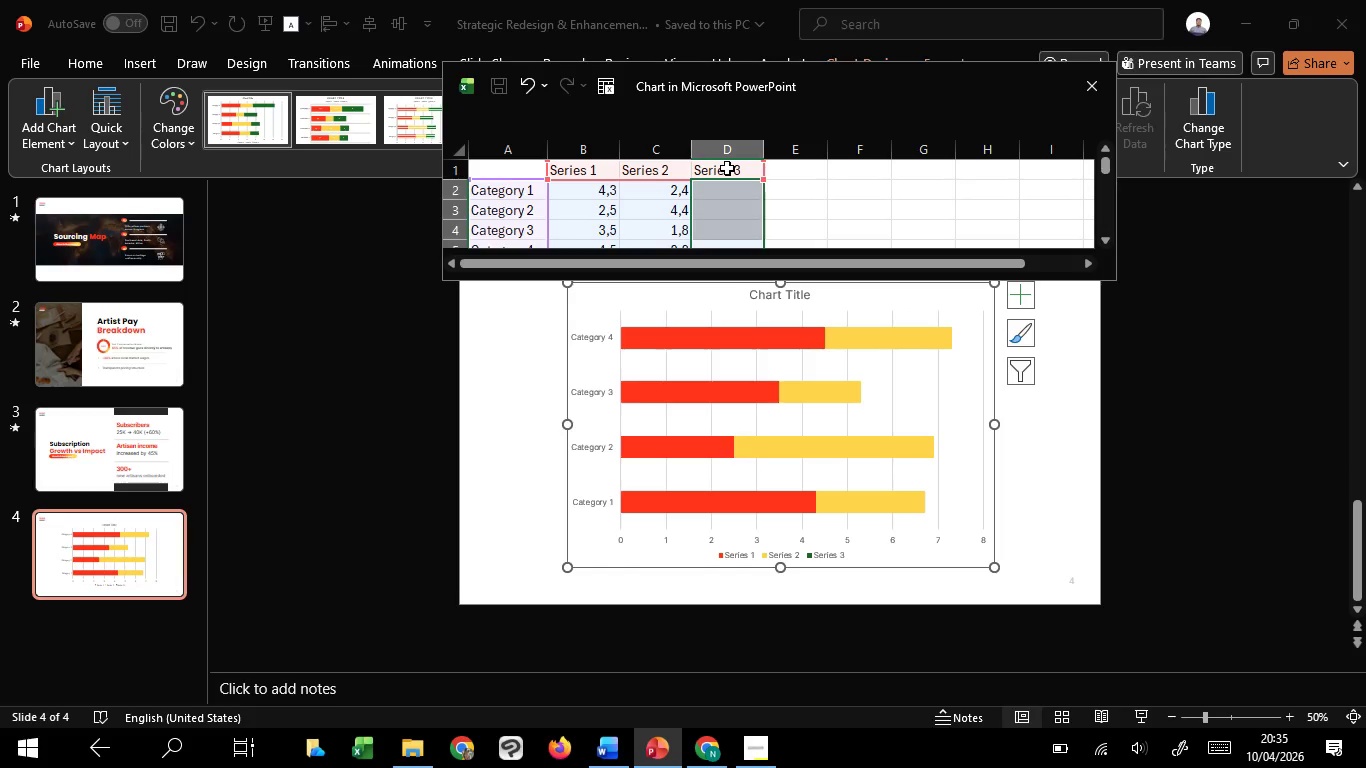 
left_click([727, 168])
 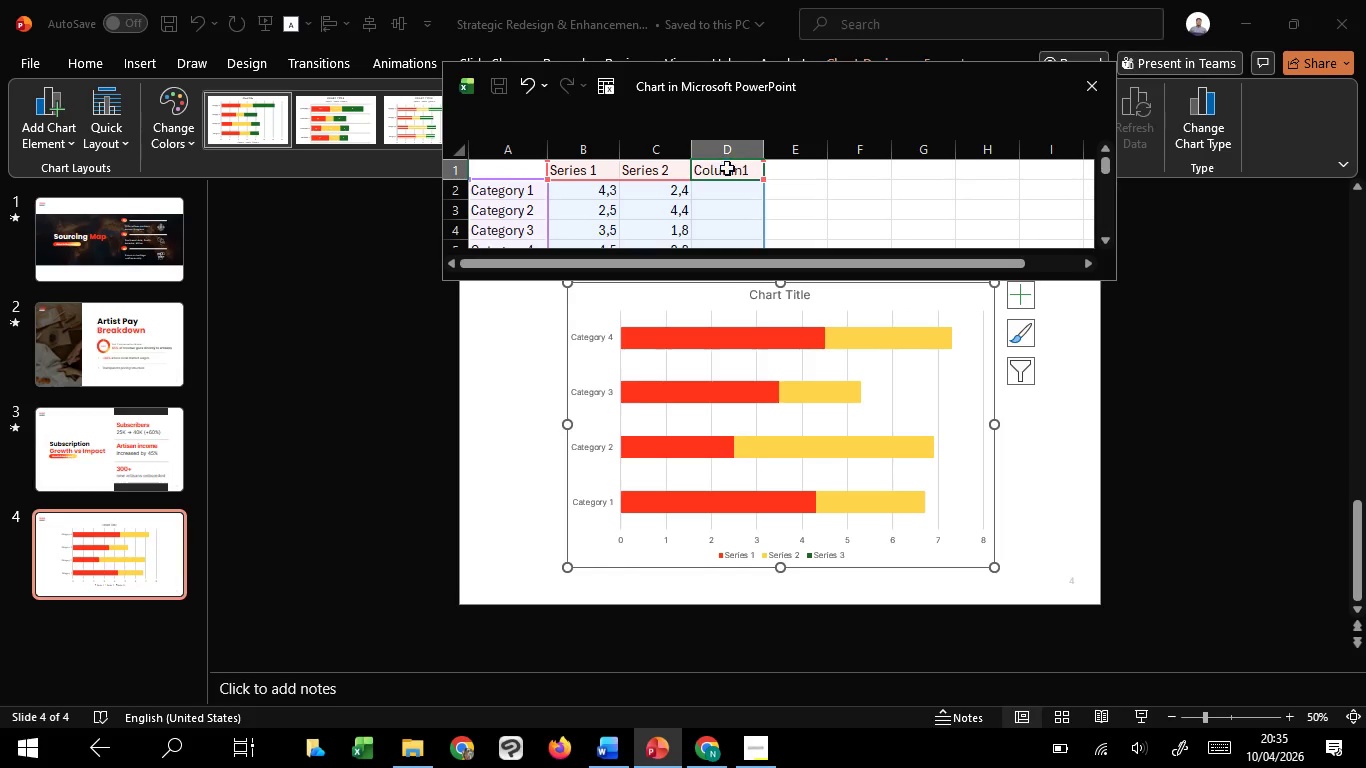 
key(Delete)
 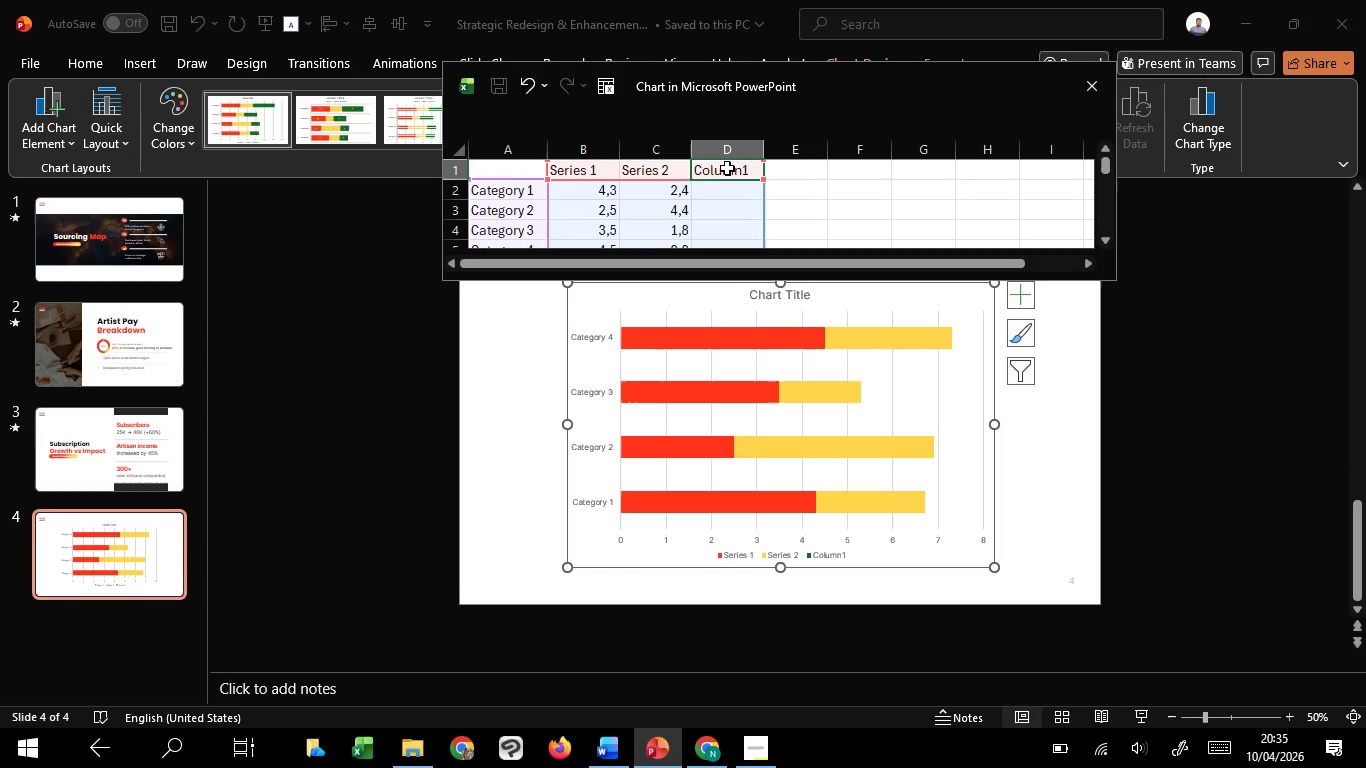 
key(Delete)
 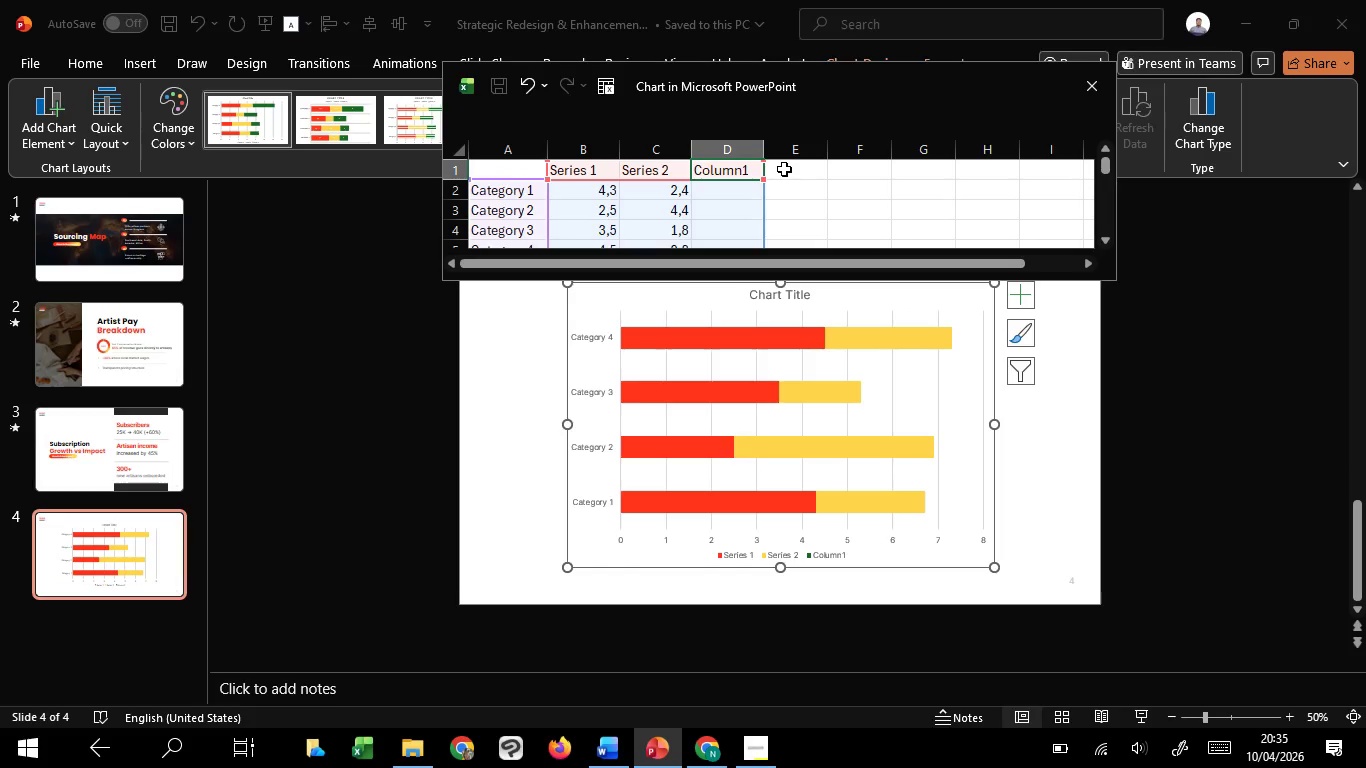 
left_click([784, 169])
 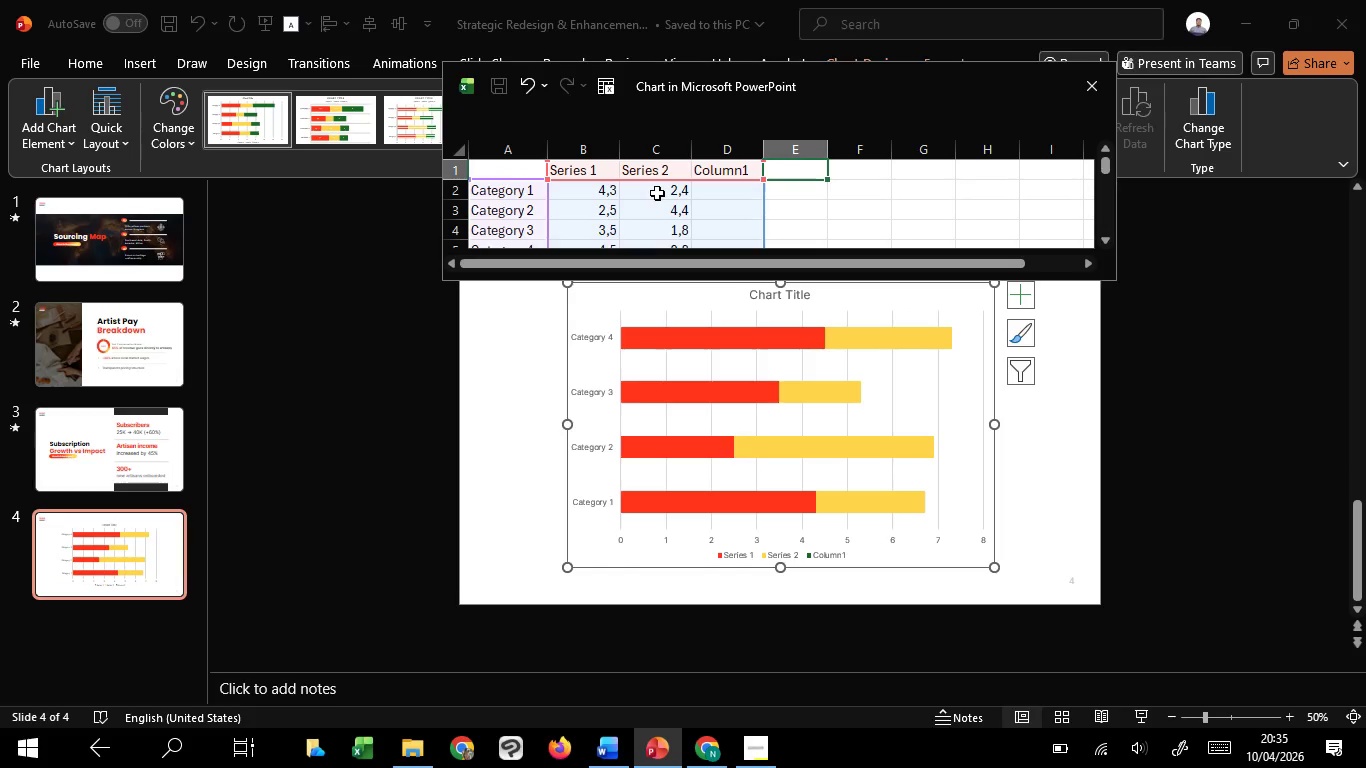 
scroll: coordinate [656, 194], scroll_direction: down, amount: 1.0
 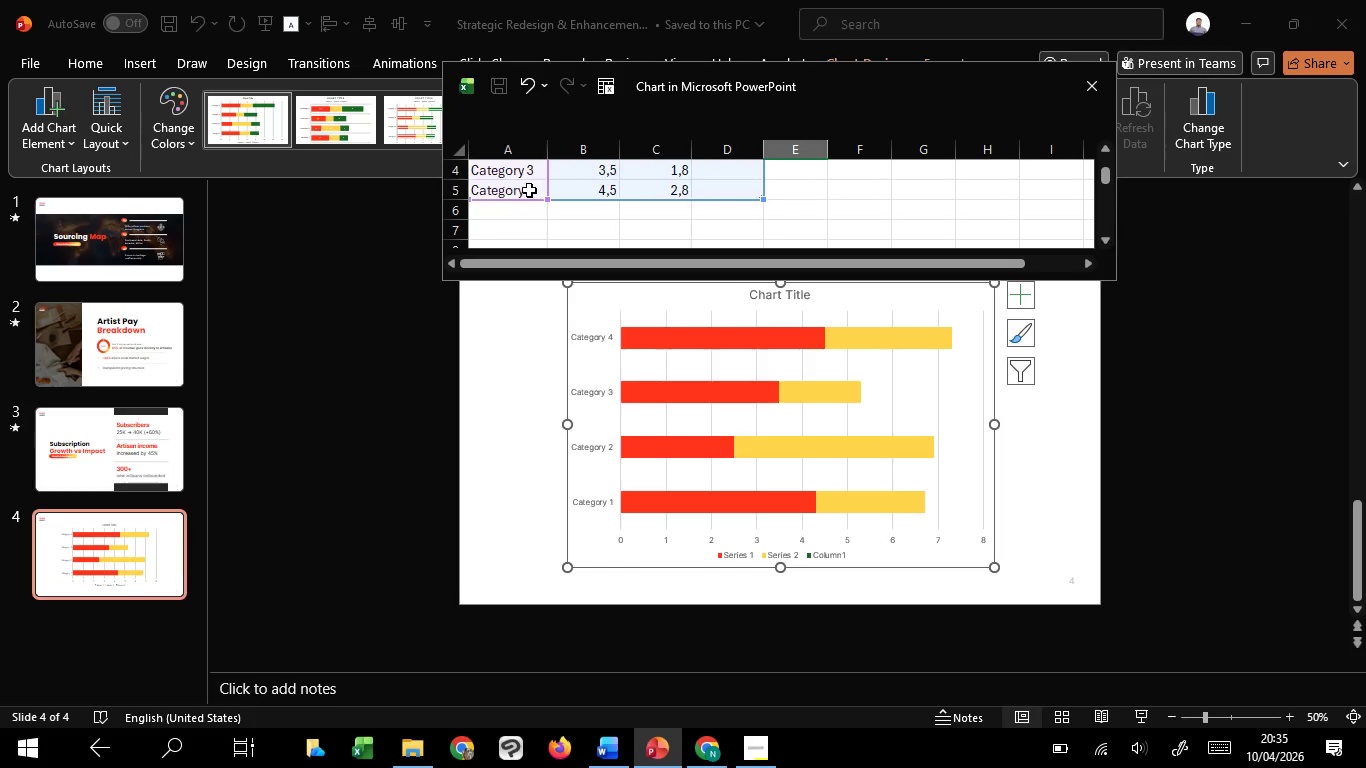 
left_click([529, 190])
 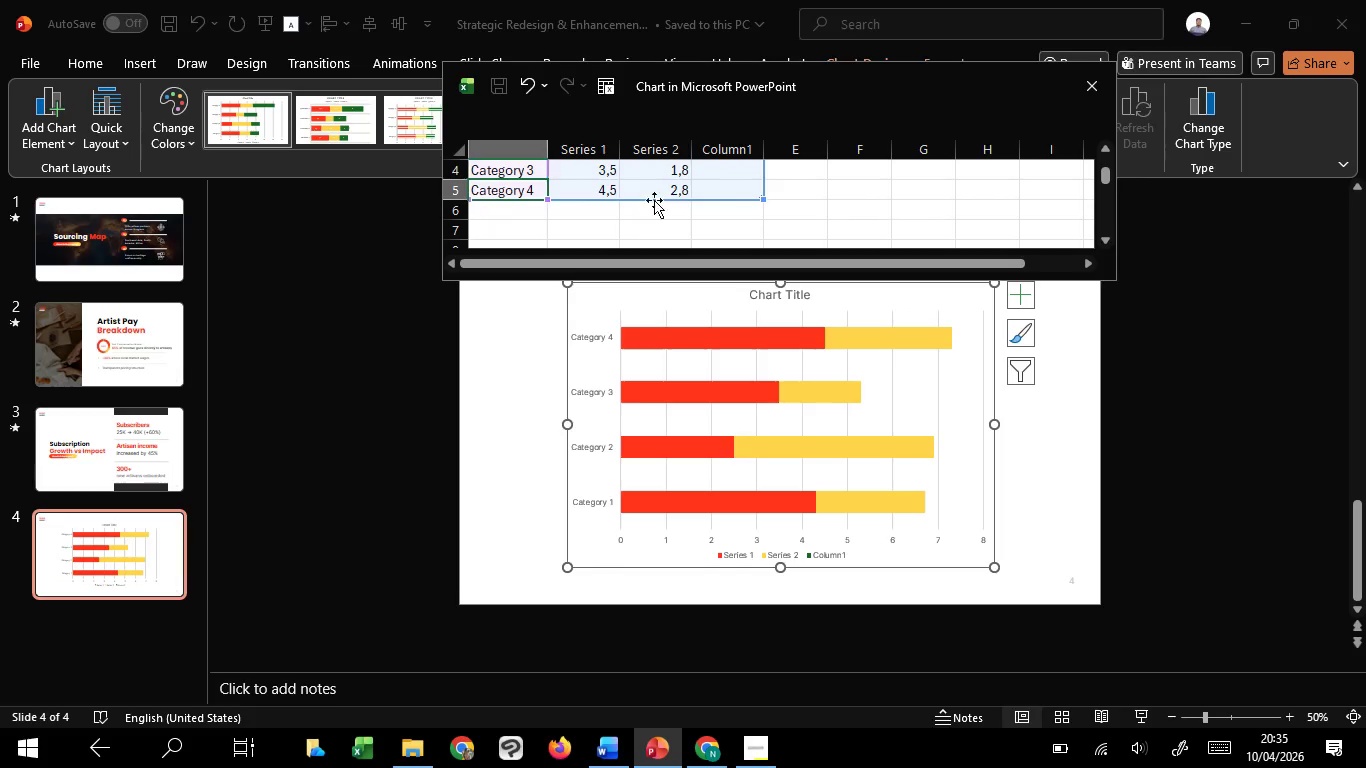 
hold_key(key=ShiftLeft, duration=1.16)
left_click([669, 189])
 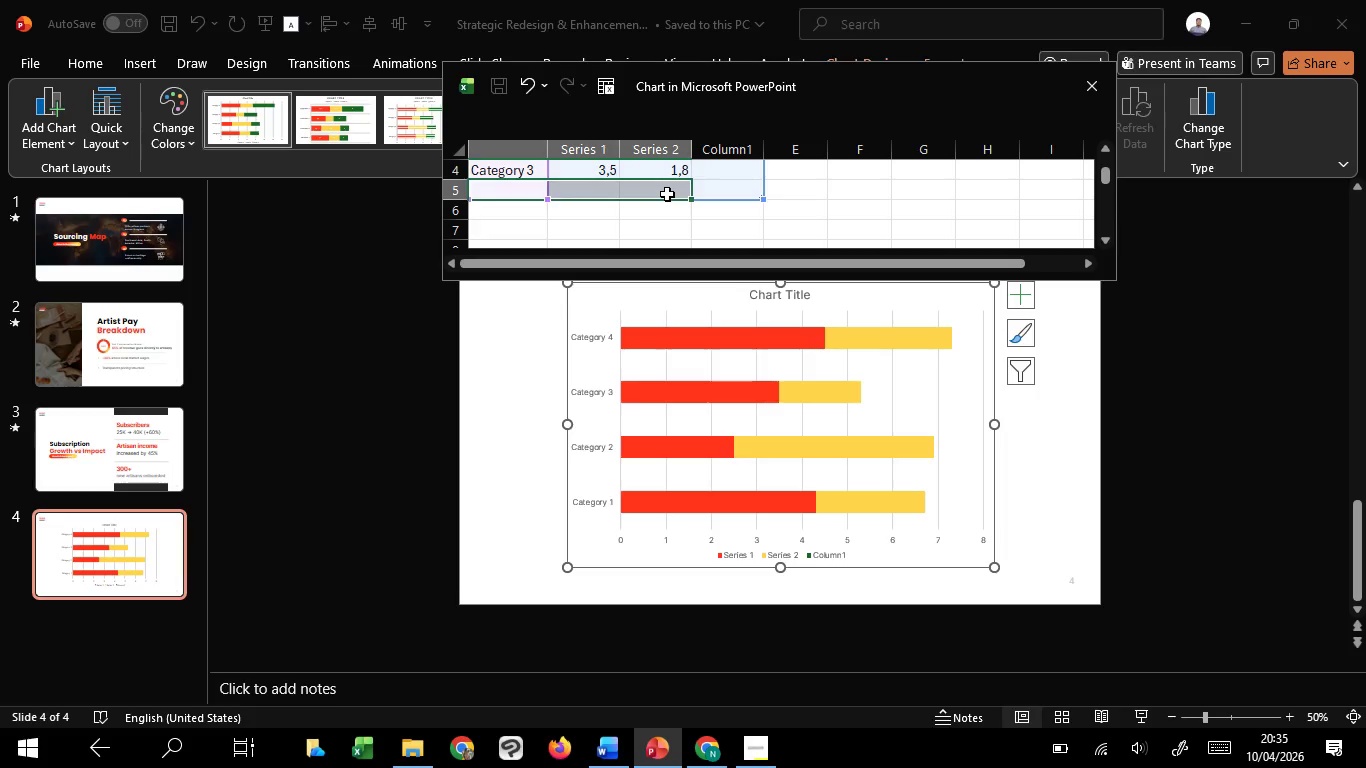 
key(Delete)
 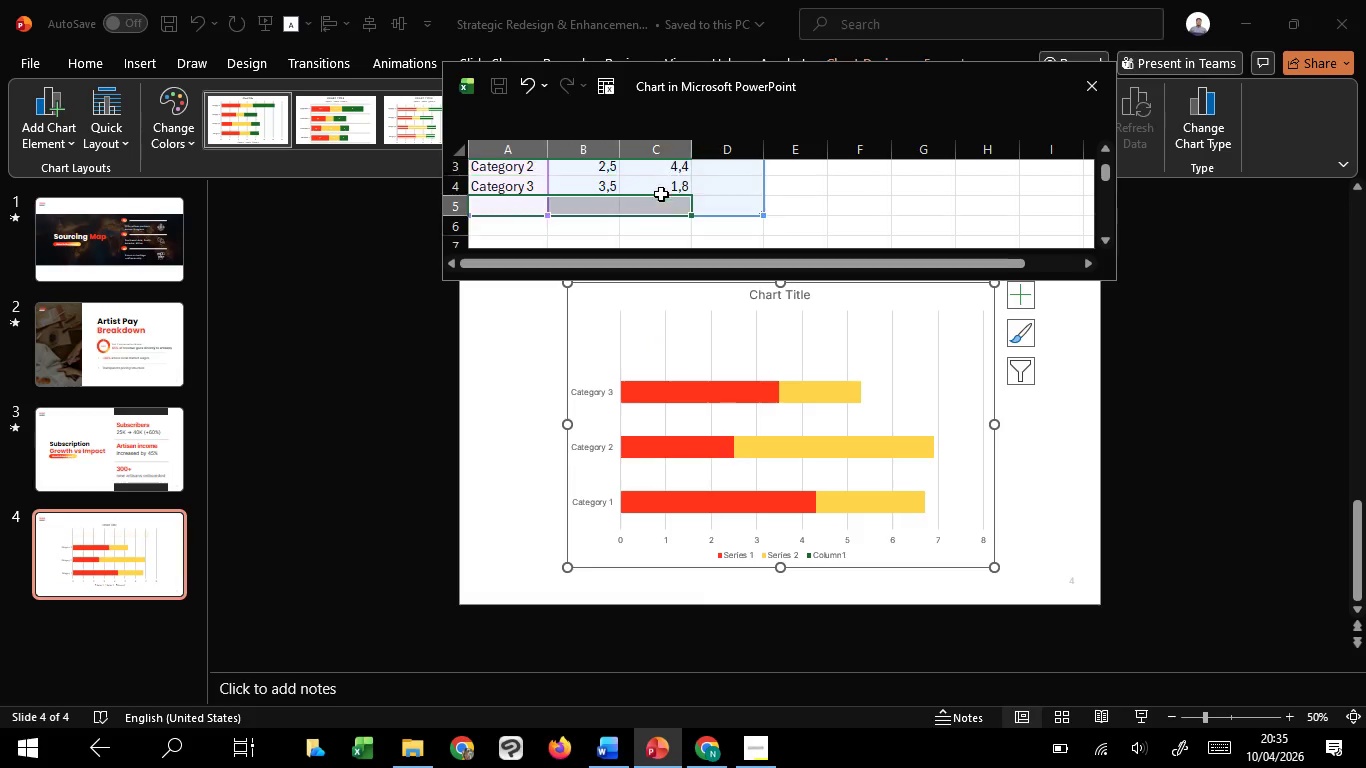 
scroll: coordinate [661, 194], scroll_direction: up, amount: 2.0
 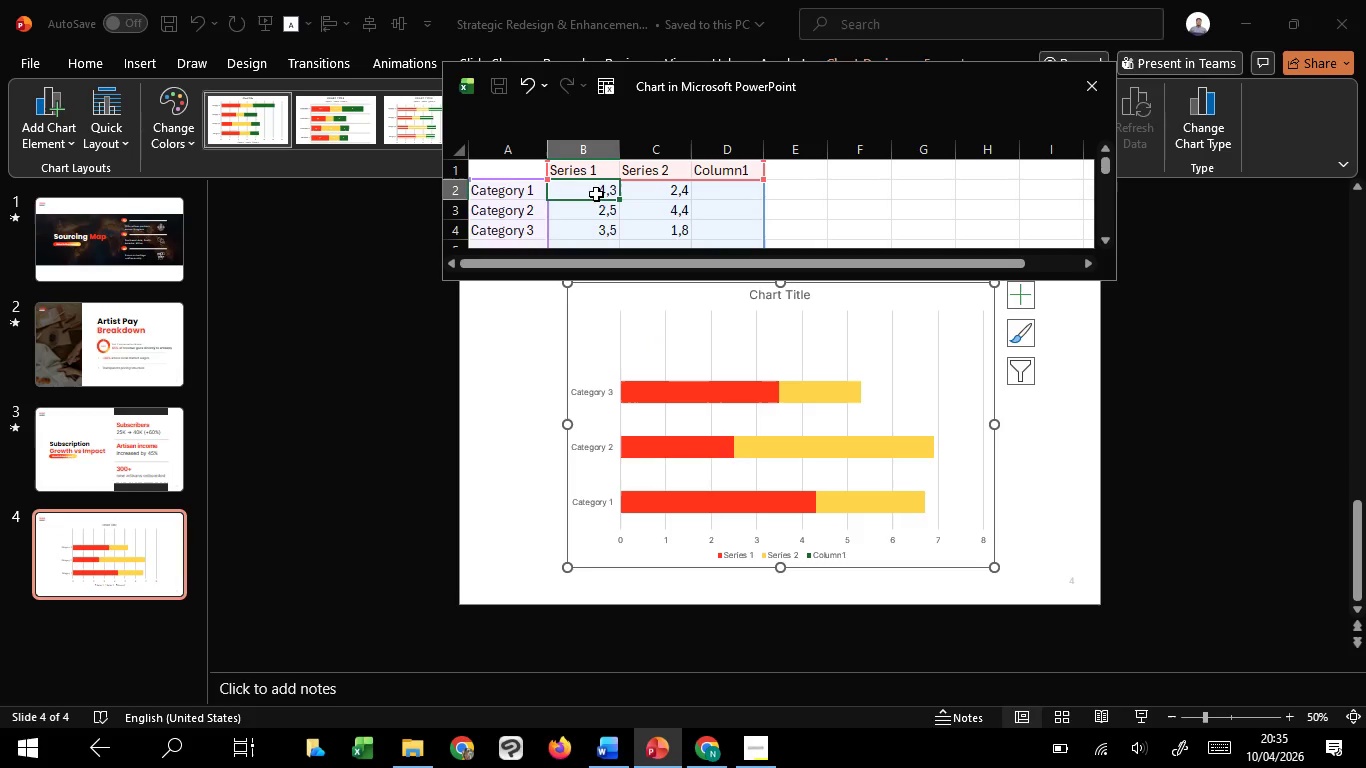 
left_click([596, 194])
 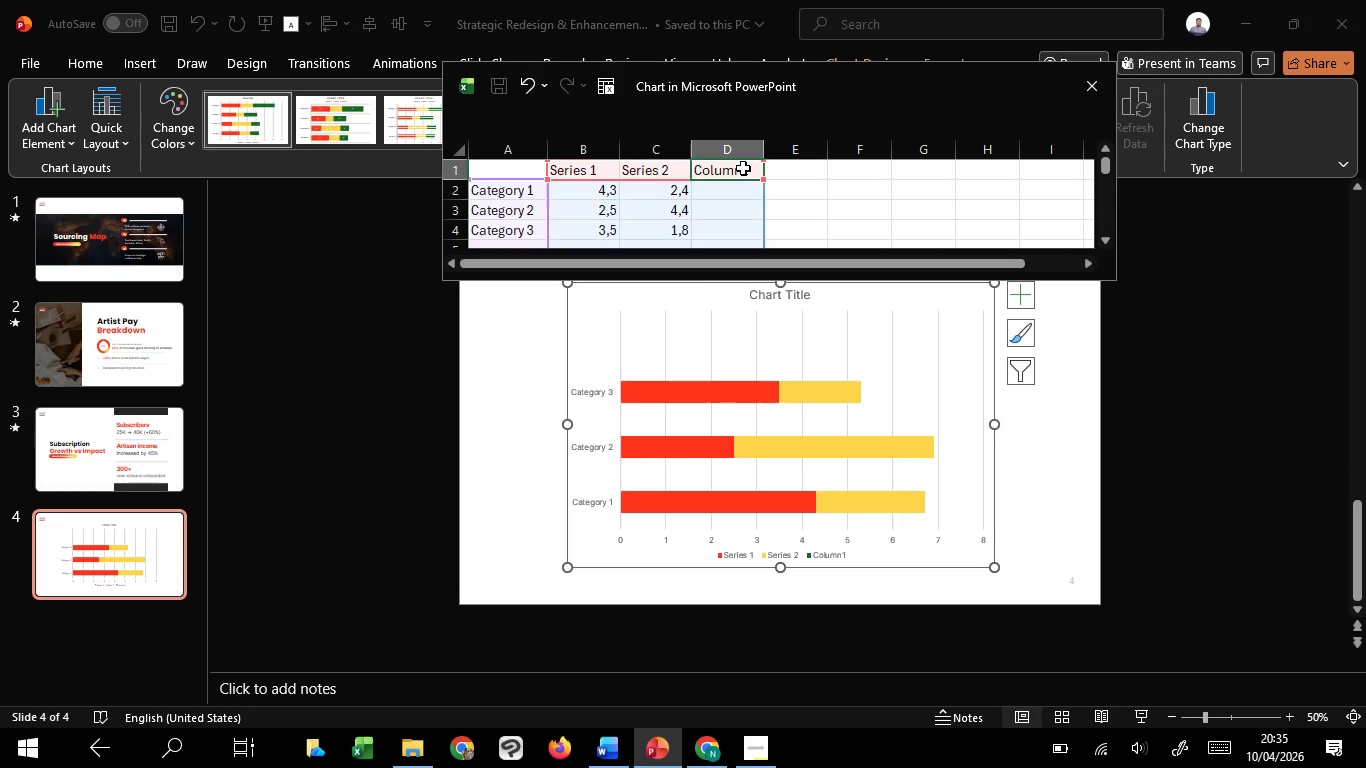 
double_click([743, 168])
 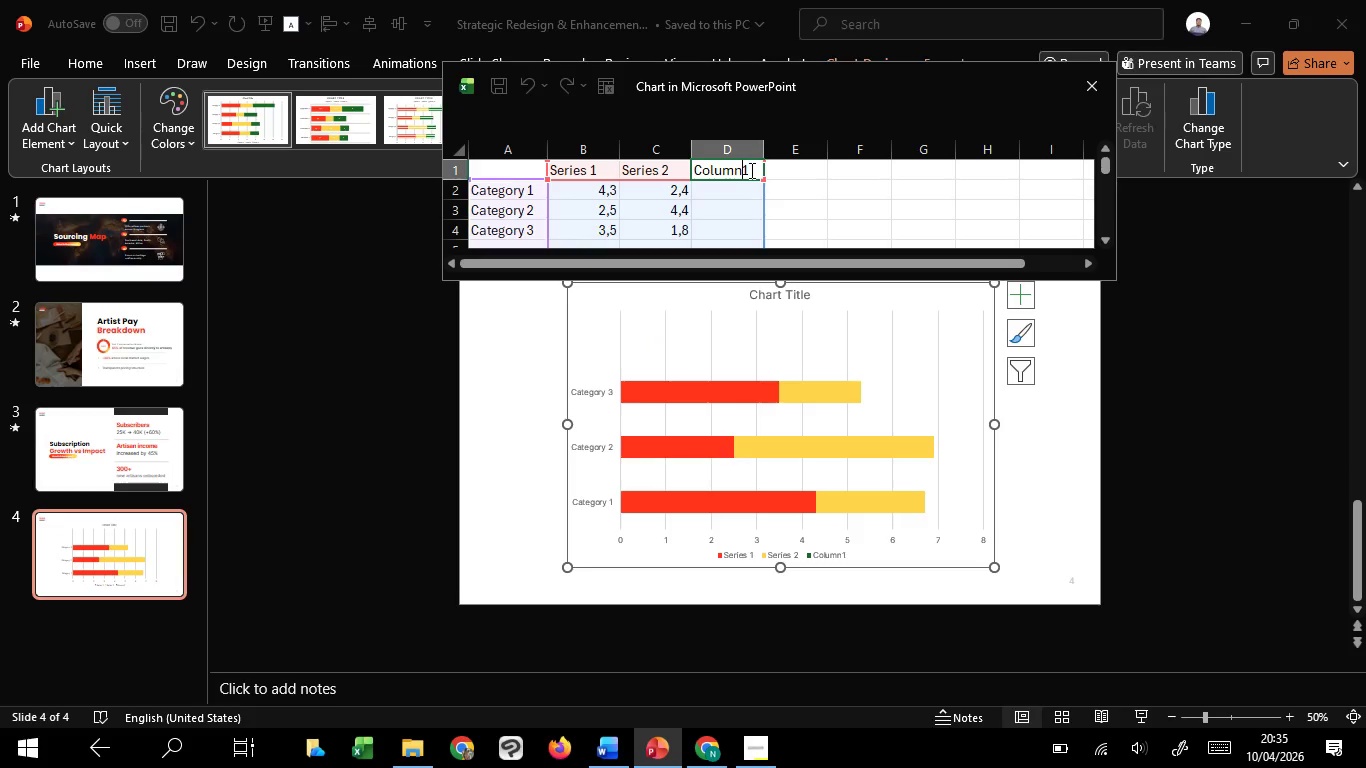 
key(Backspace)
 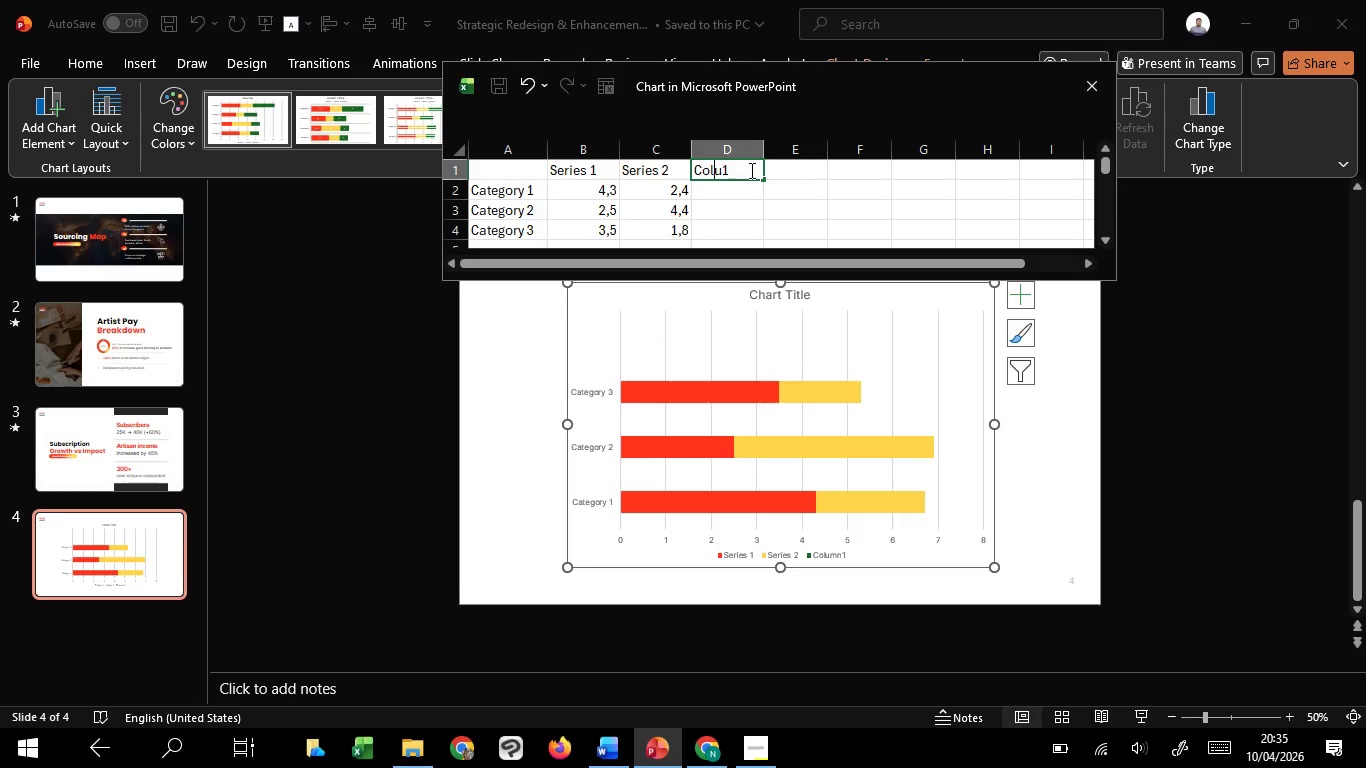 
key(Backspace)
 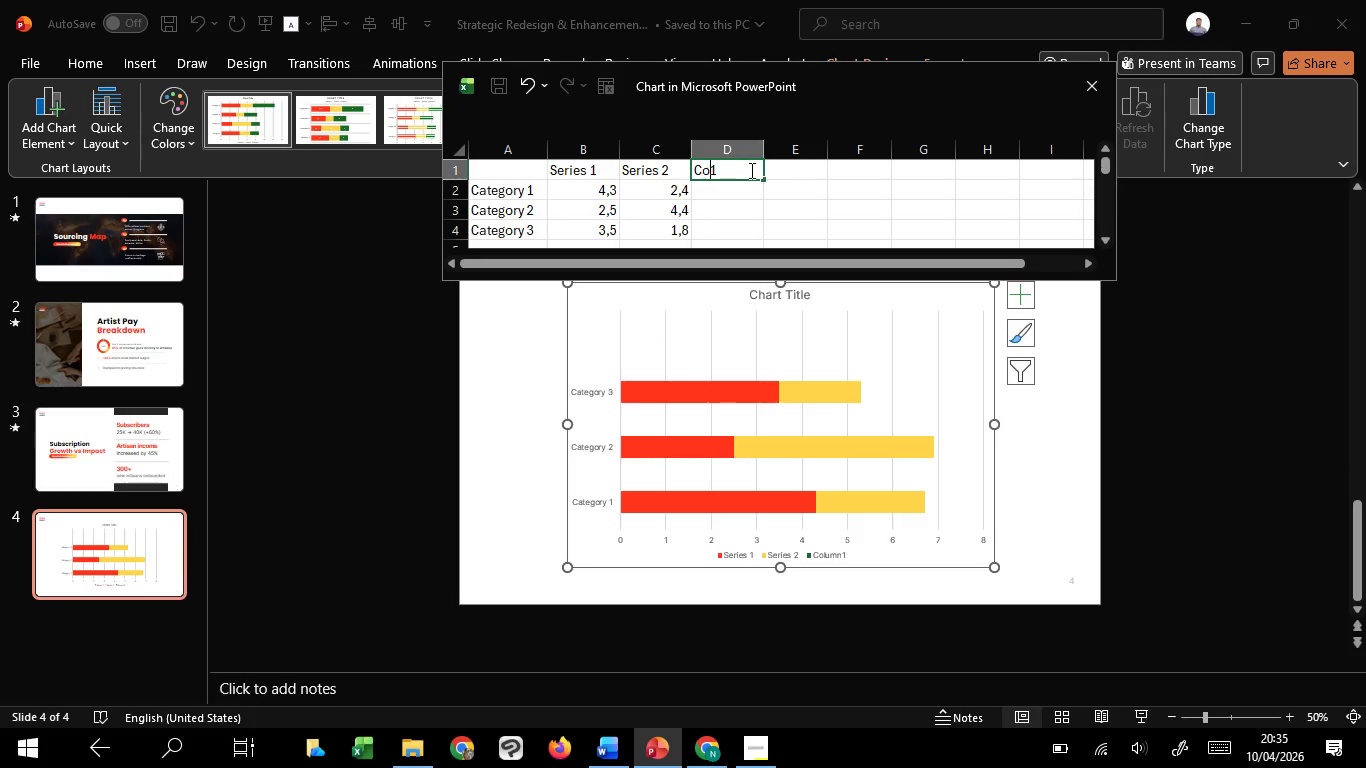 
key(Backspace)
 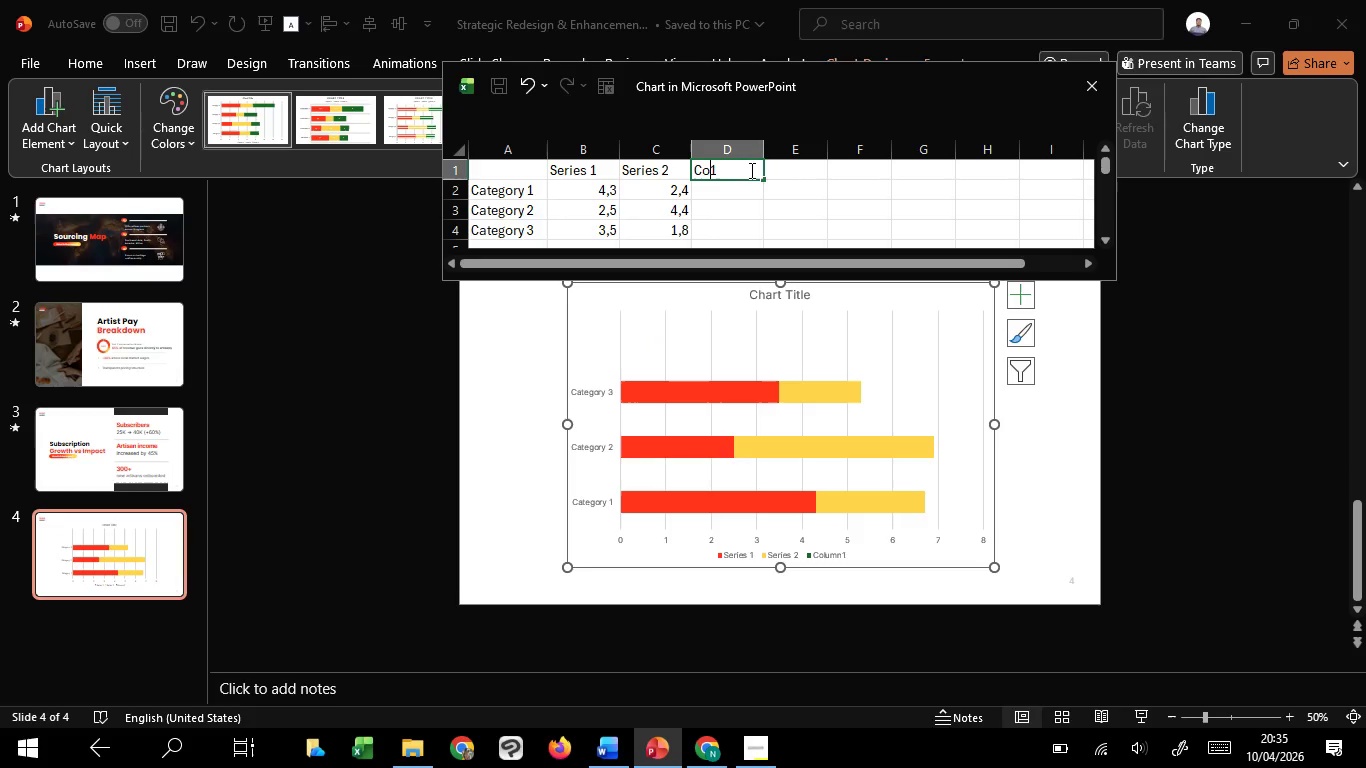 
key(Backspace)
 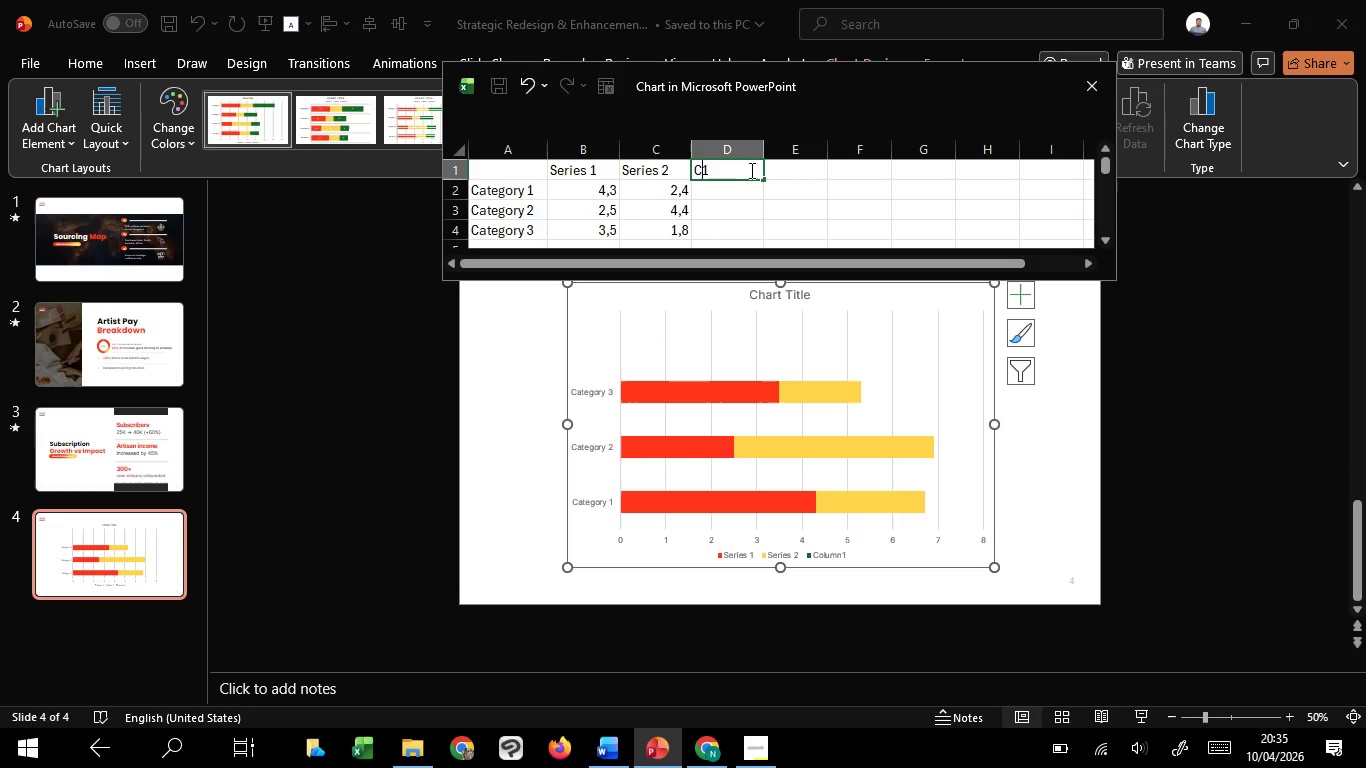 
key(Backspace)
 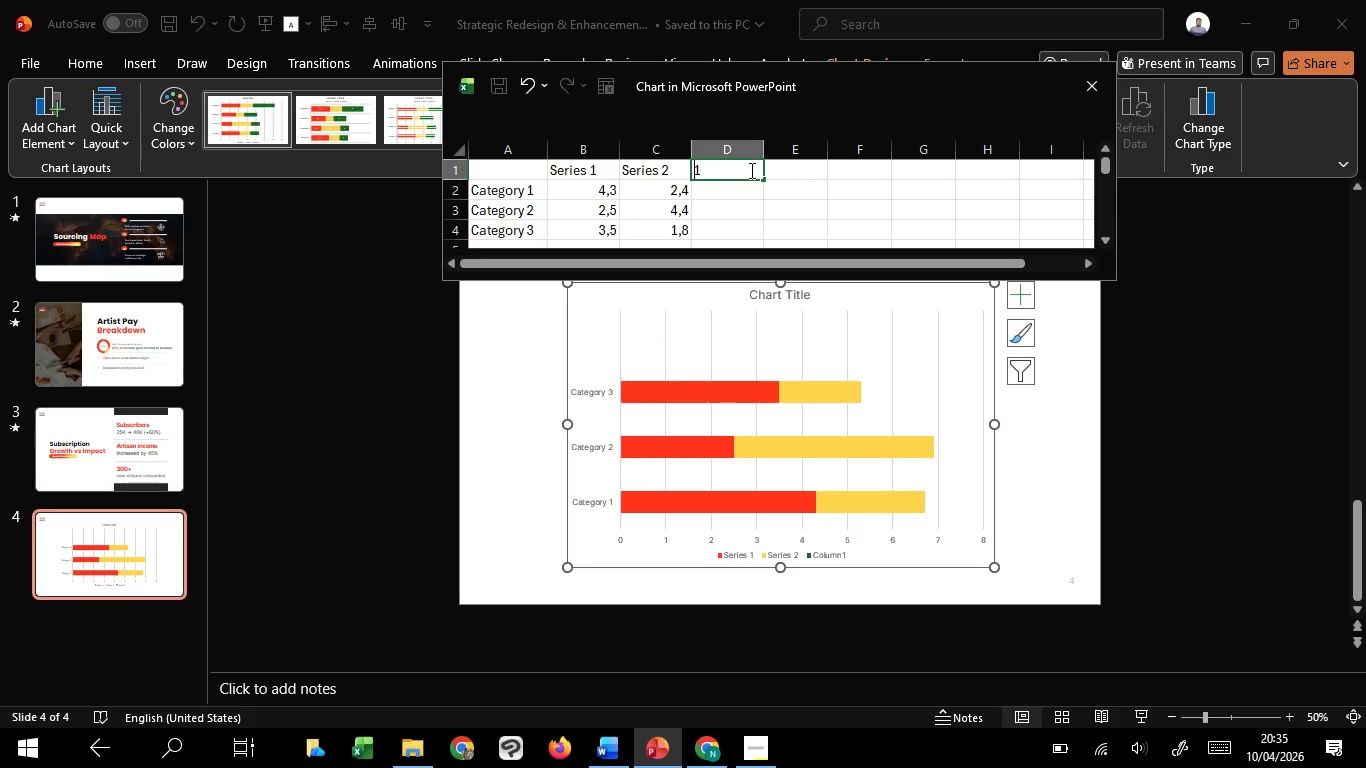 
key(Backspace)
 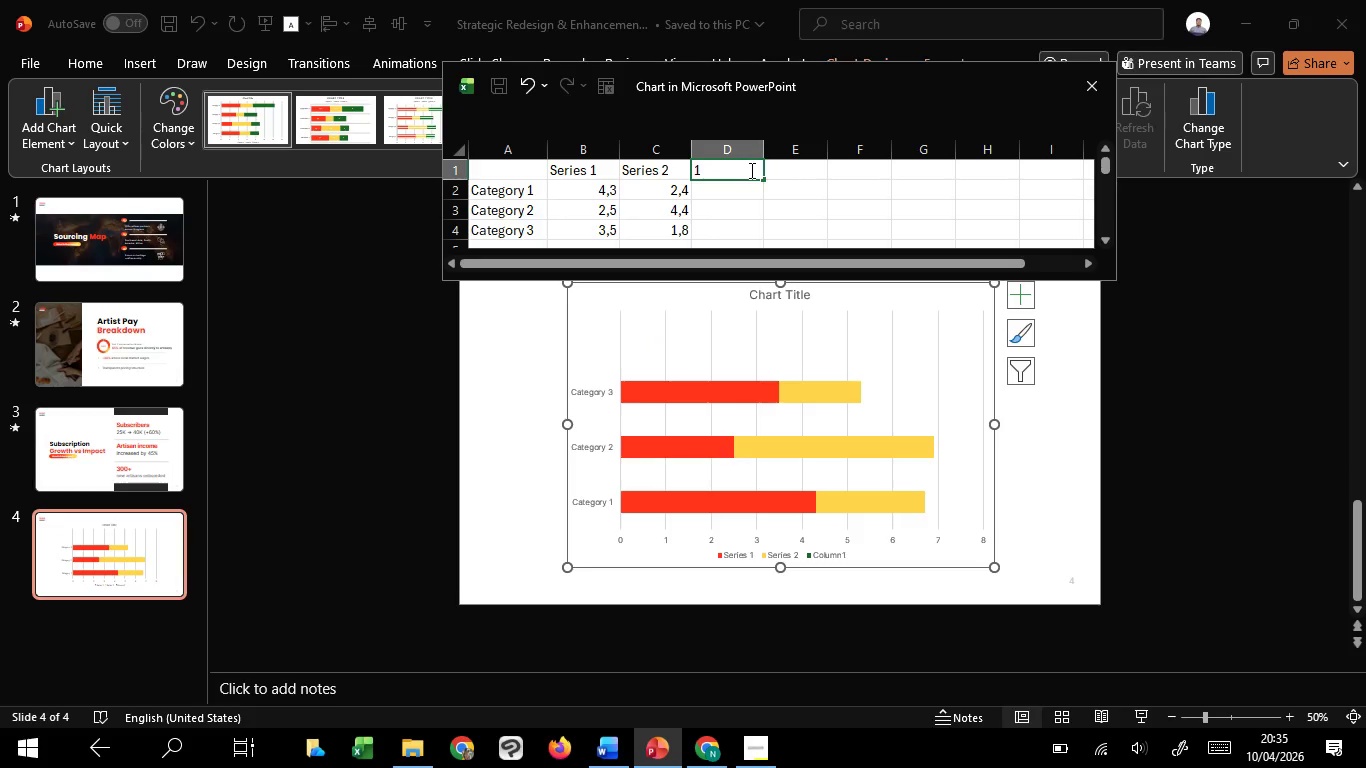 
left_click([750, 170])
 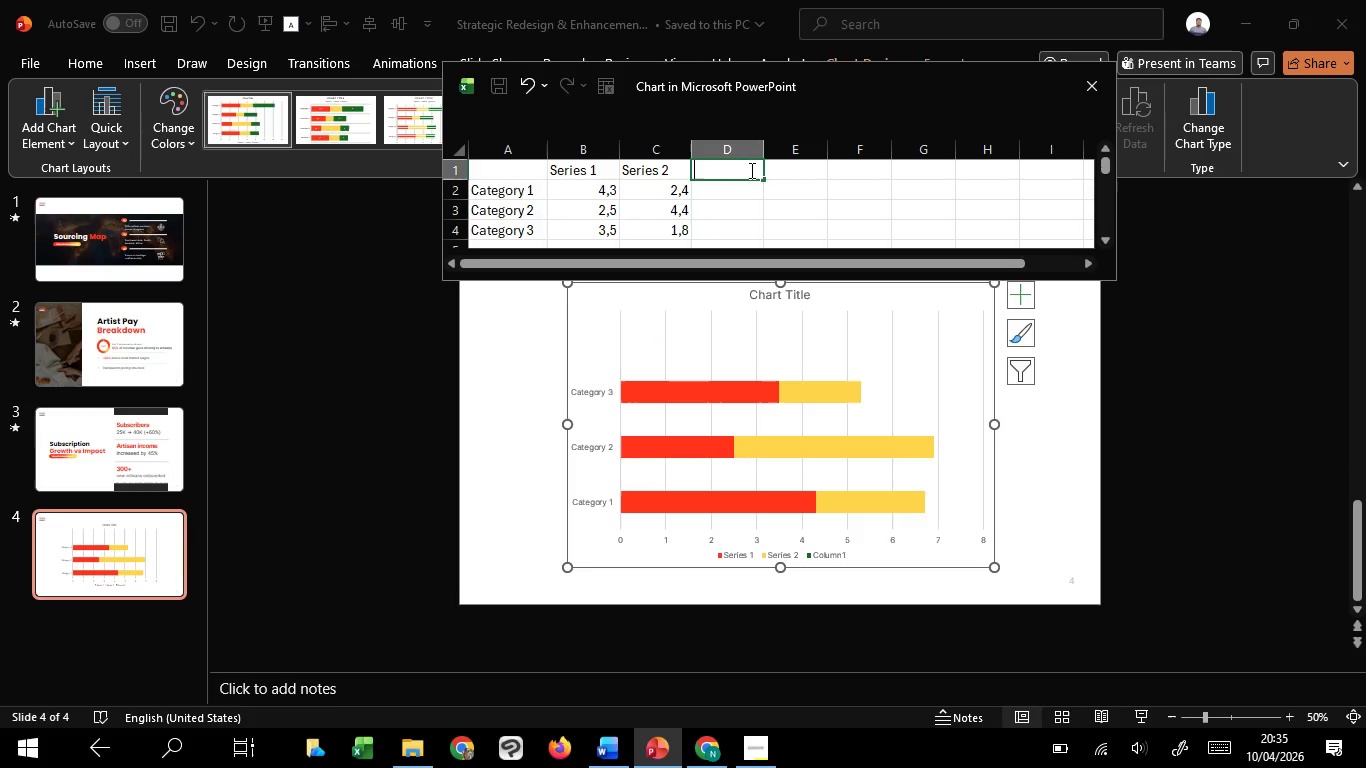 
key(Backspace)
 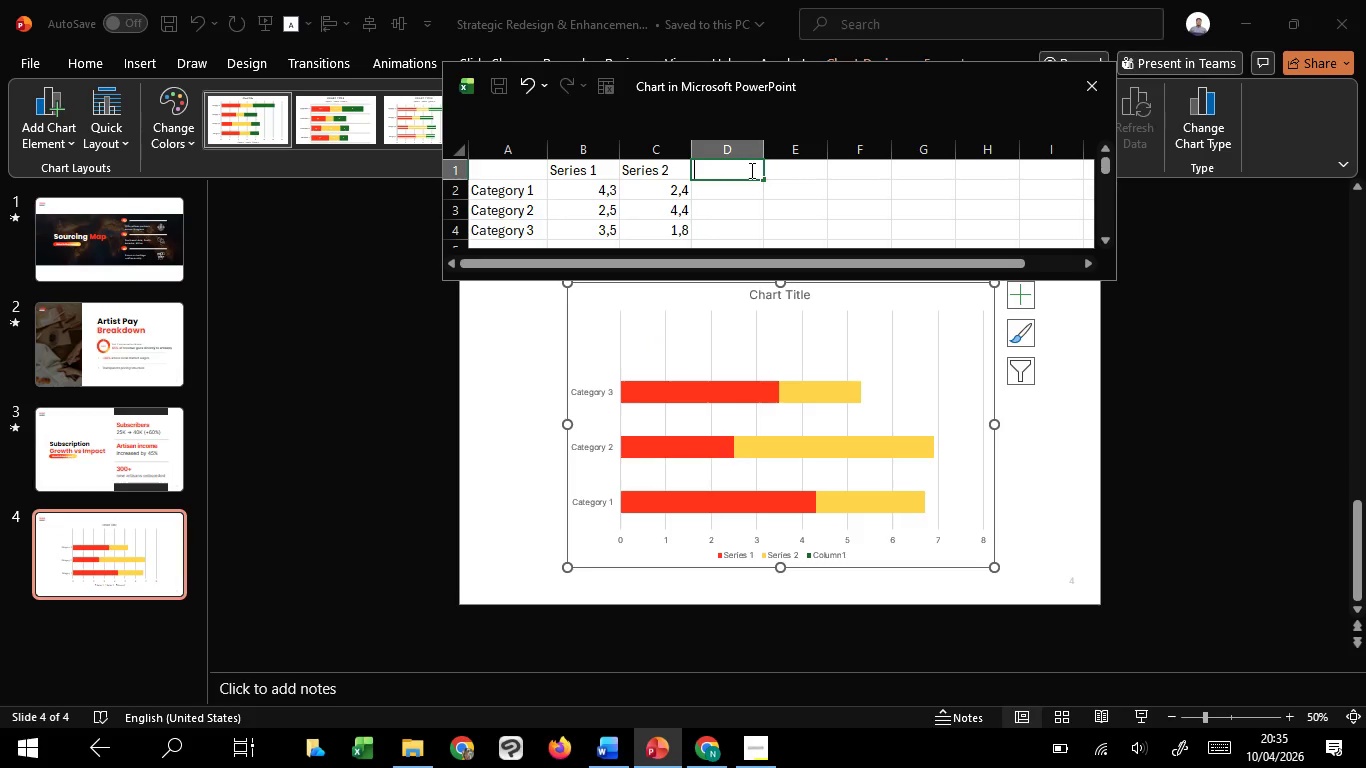 
key(Backspace)
 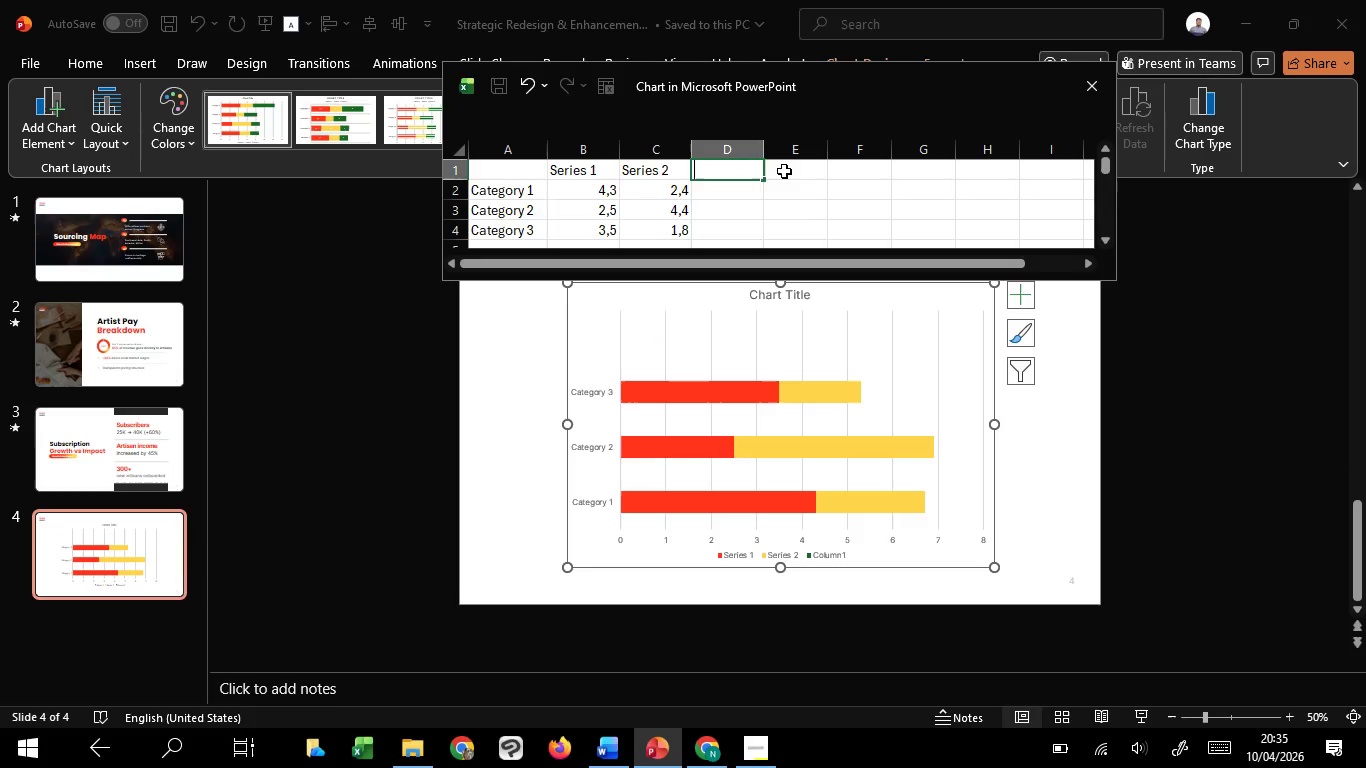 
left_click([784, 171])
 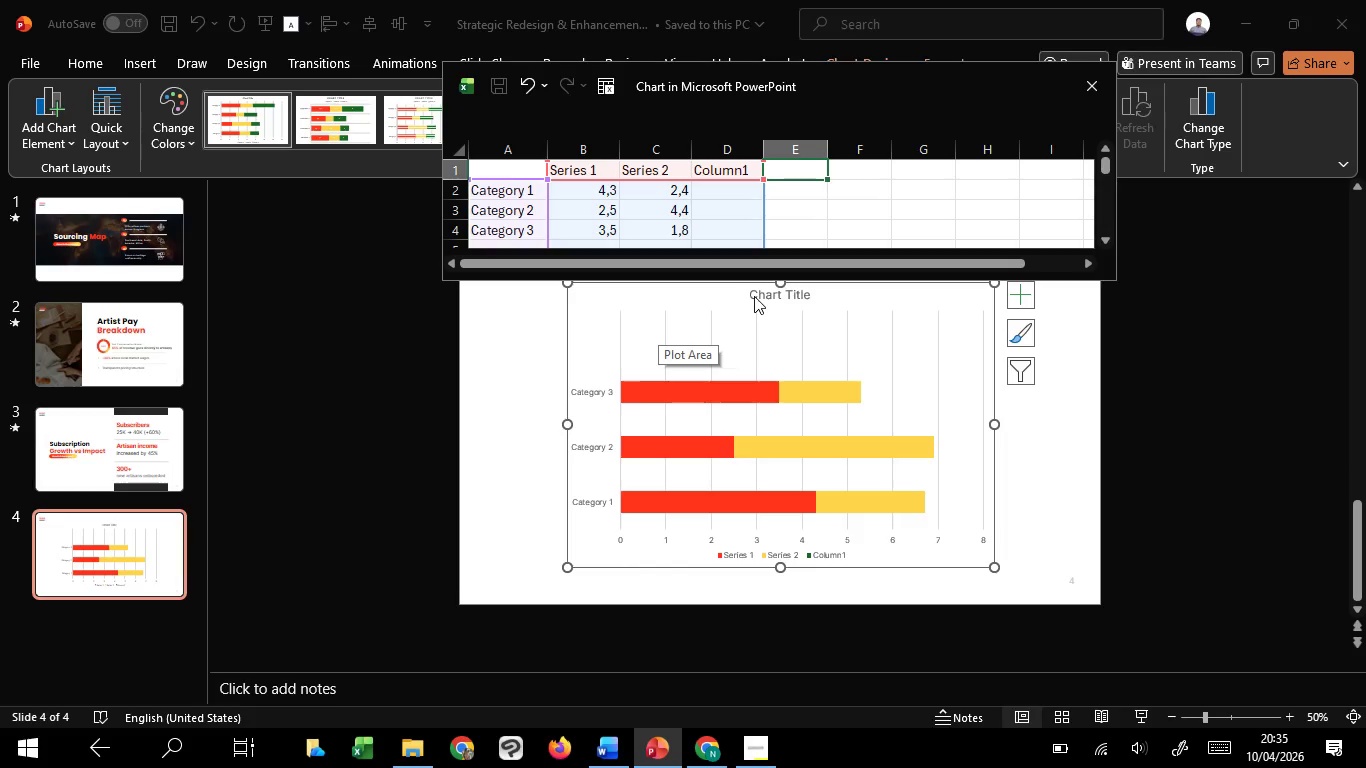 
double_click([754, 296])
 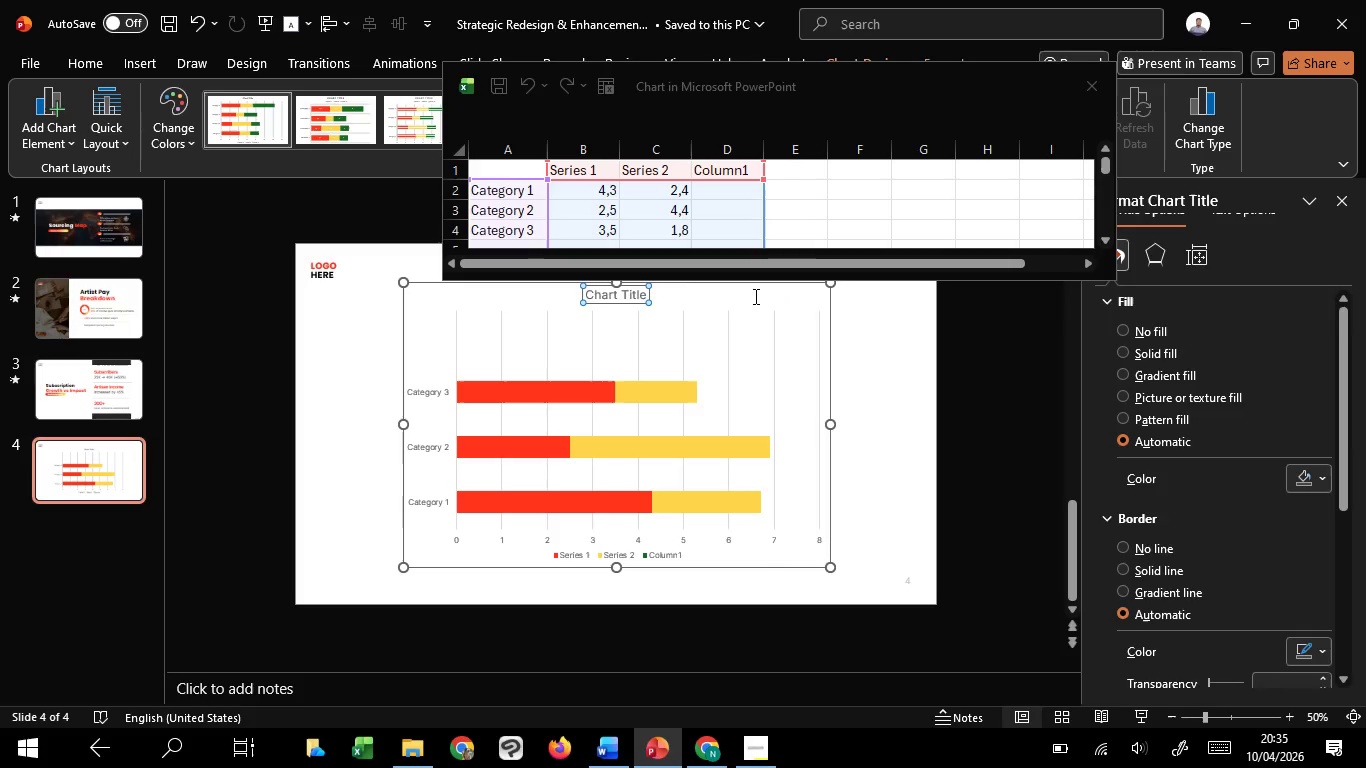 
key(Delete)
 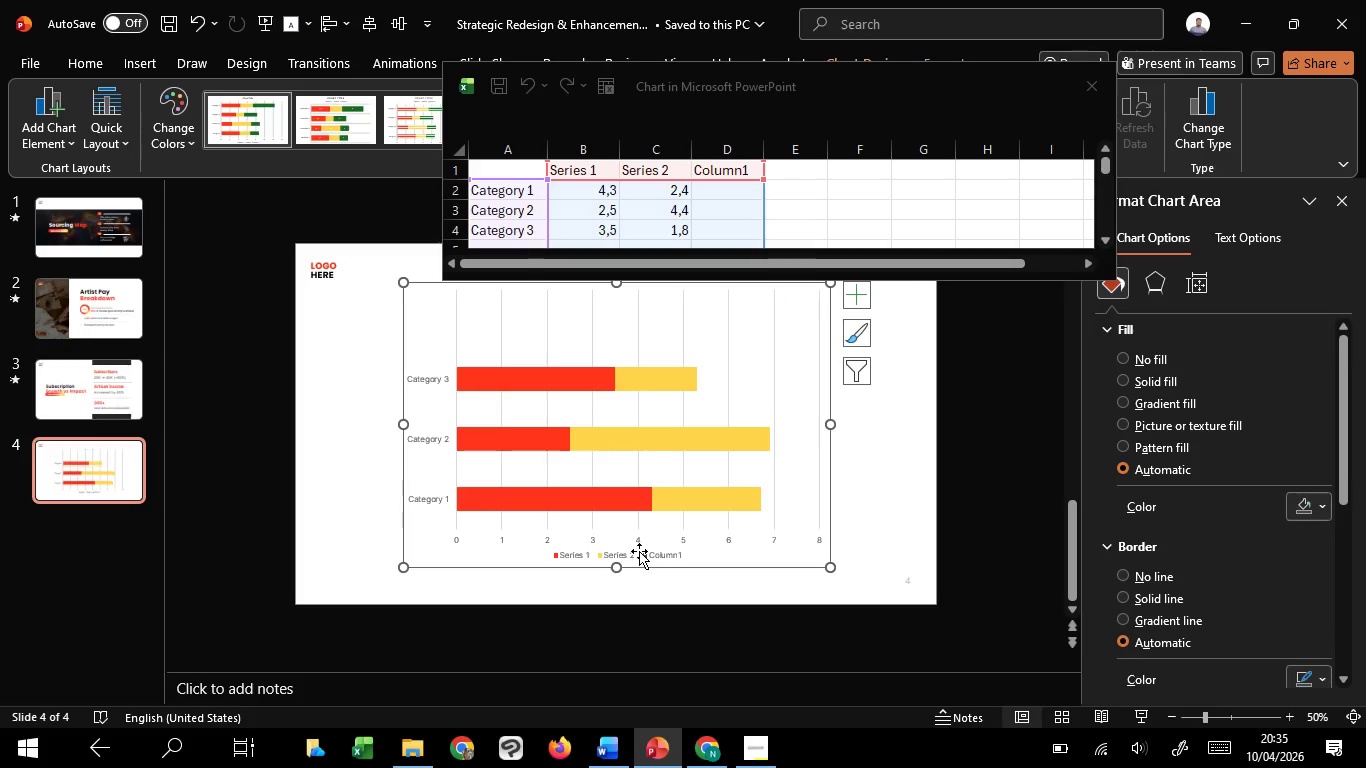 
left_click([639, 551])
 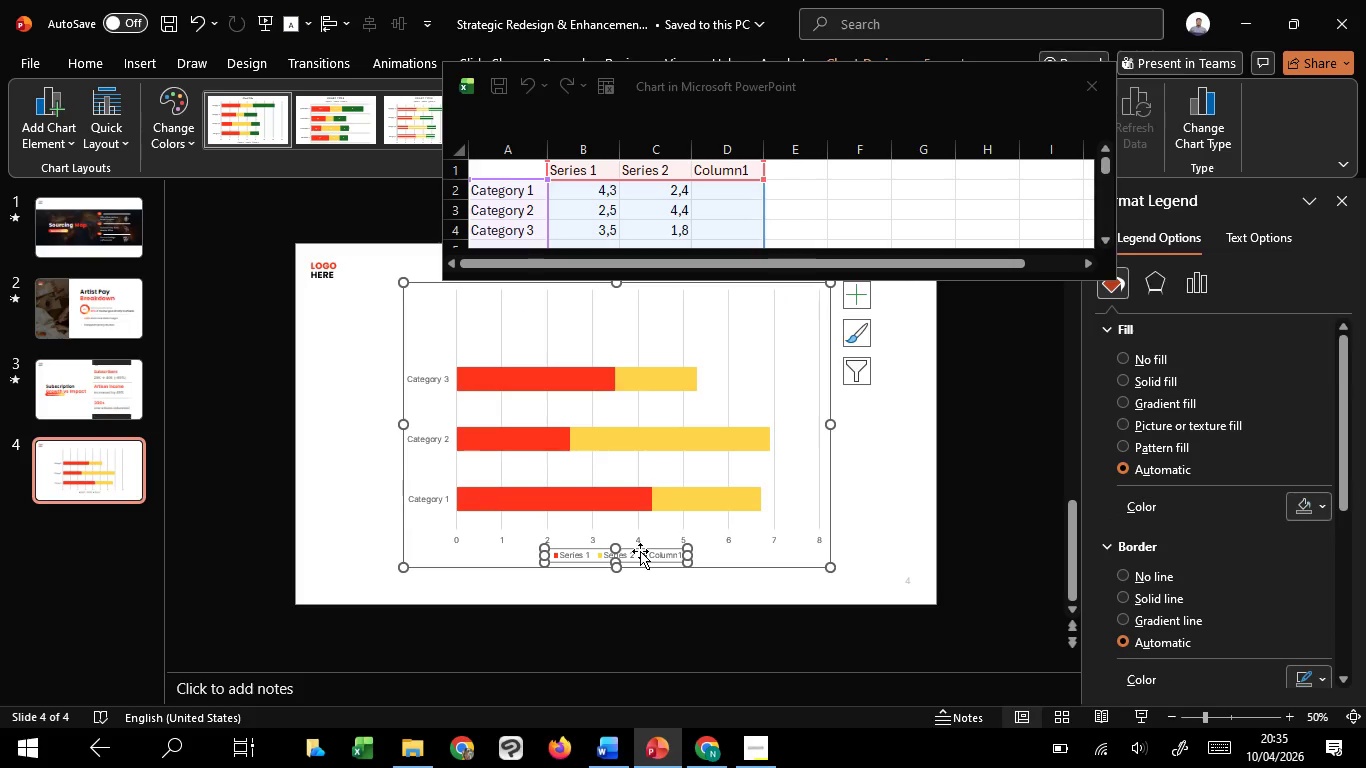 
key(Delete)
 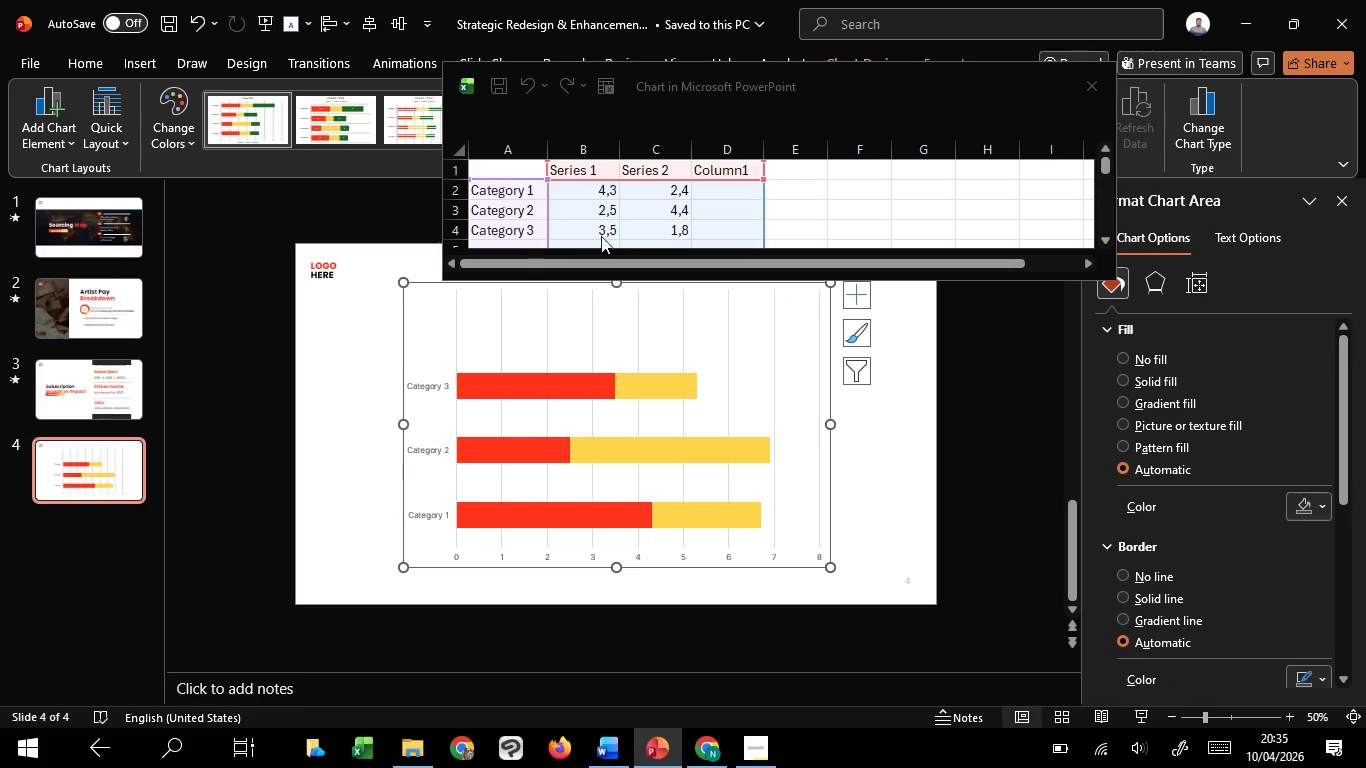 
scroll: coordinate [598, 227], scroll_direction: down, amount: 1.0
 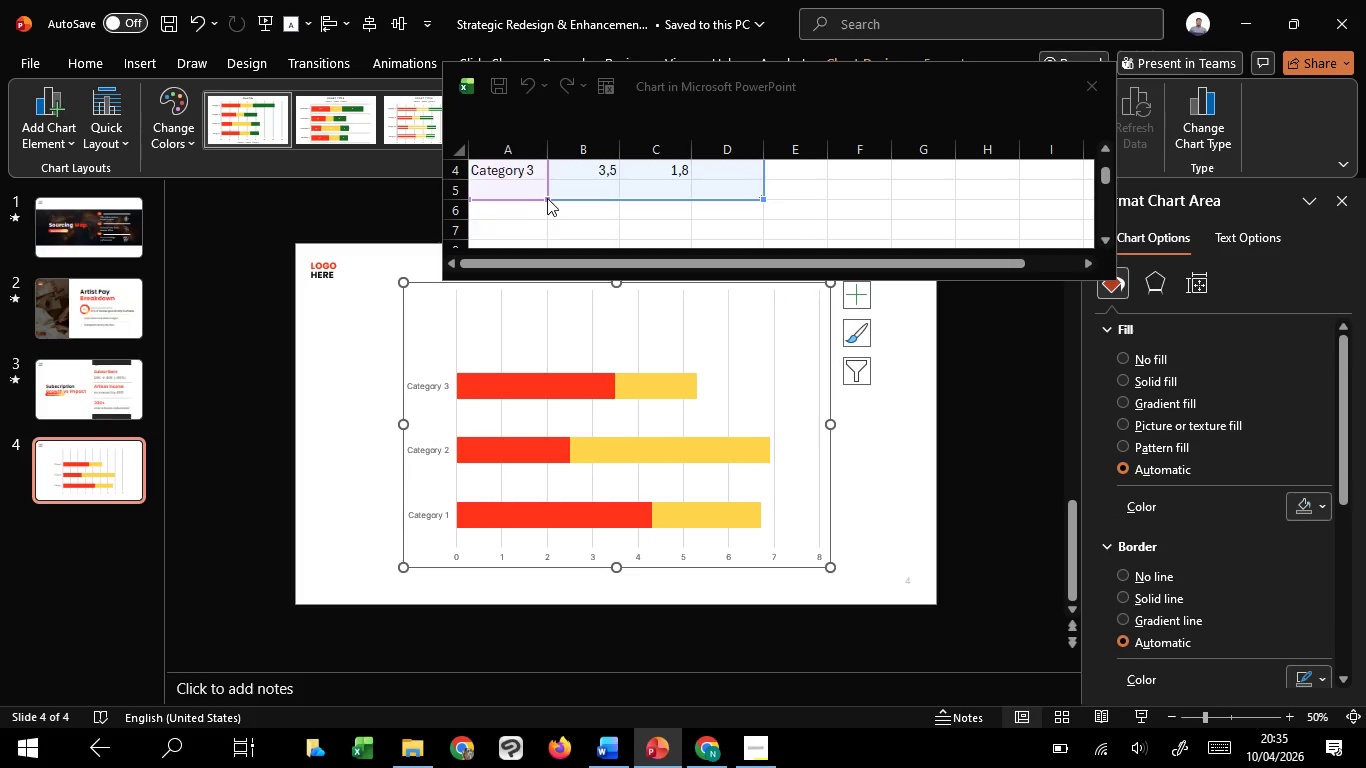 
left_click([547, 198])
 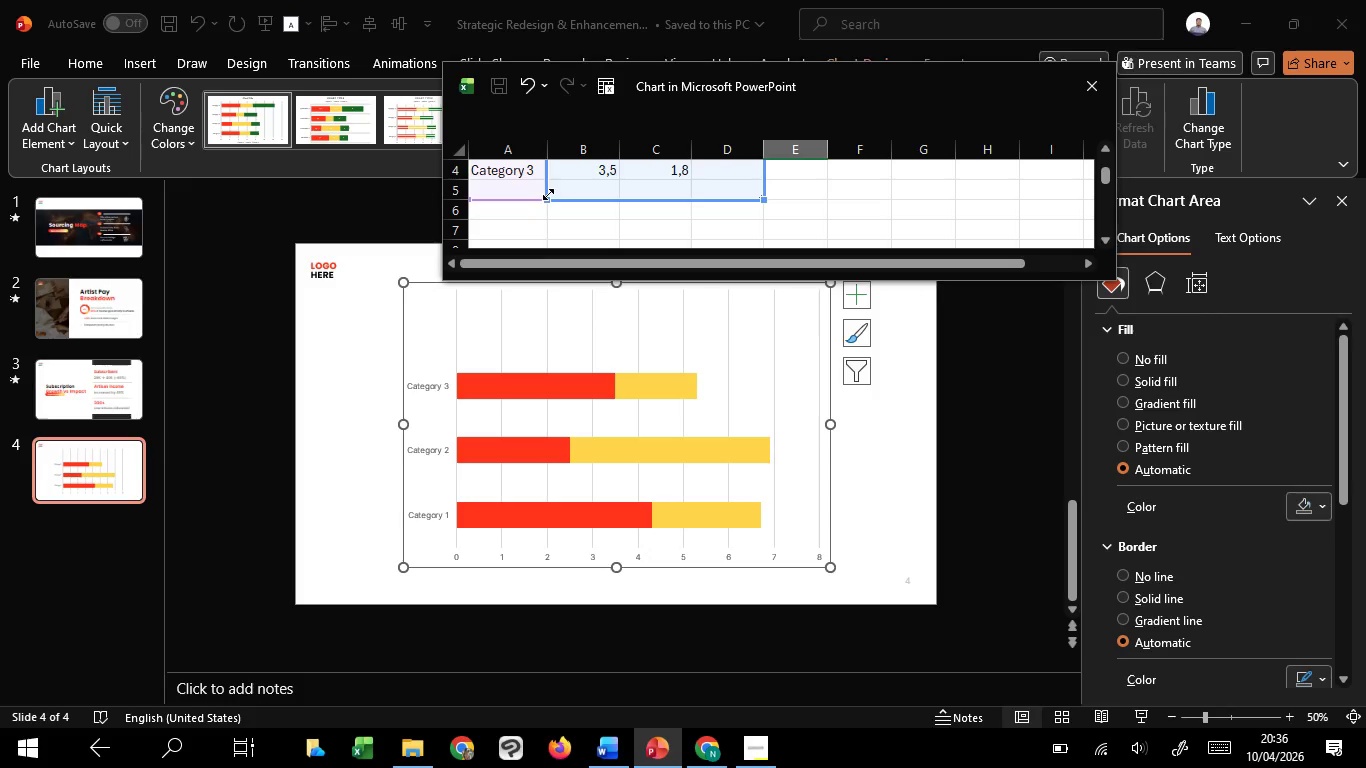 
left_click_drag(start_coordinate=[547, 198], to_coordinate=[548, 178])
 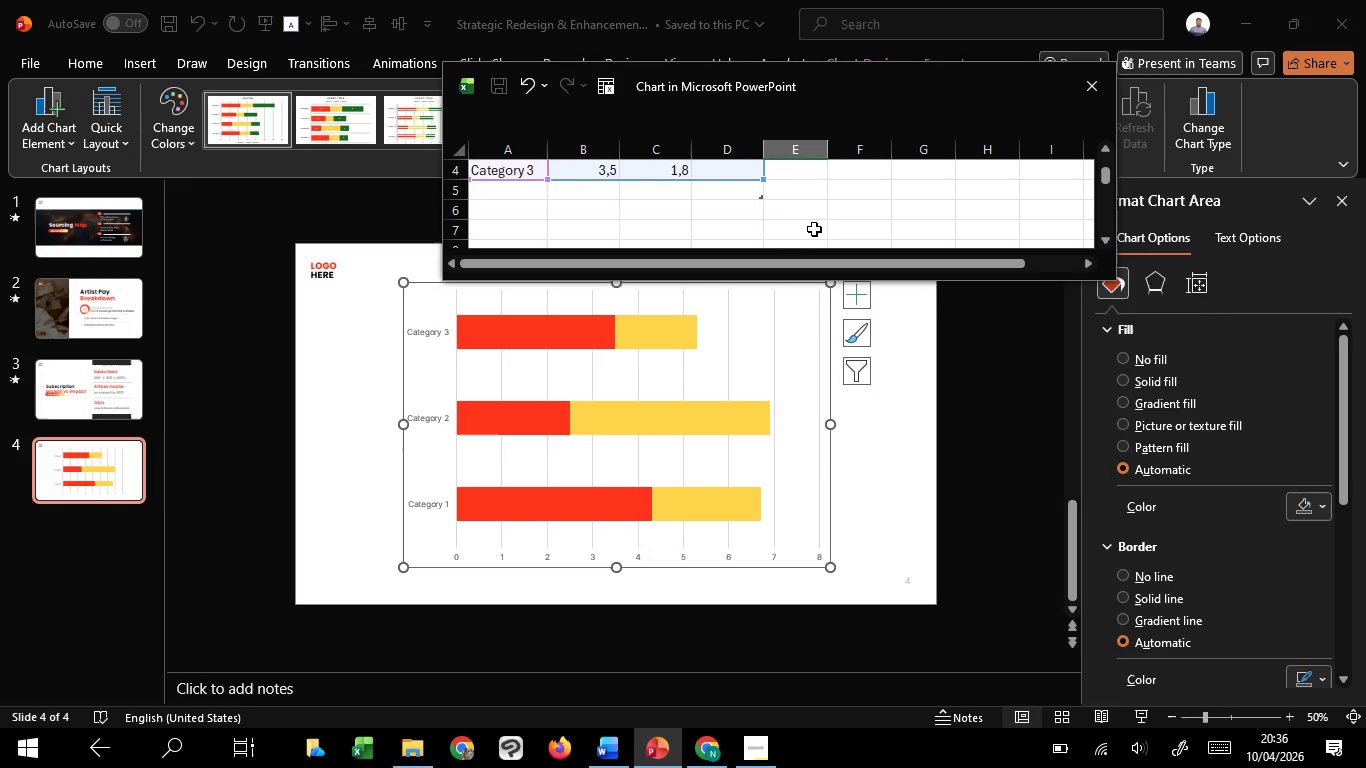 
left_click([819, 227])
 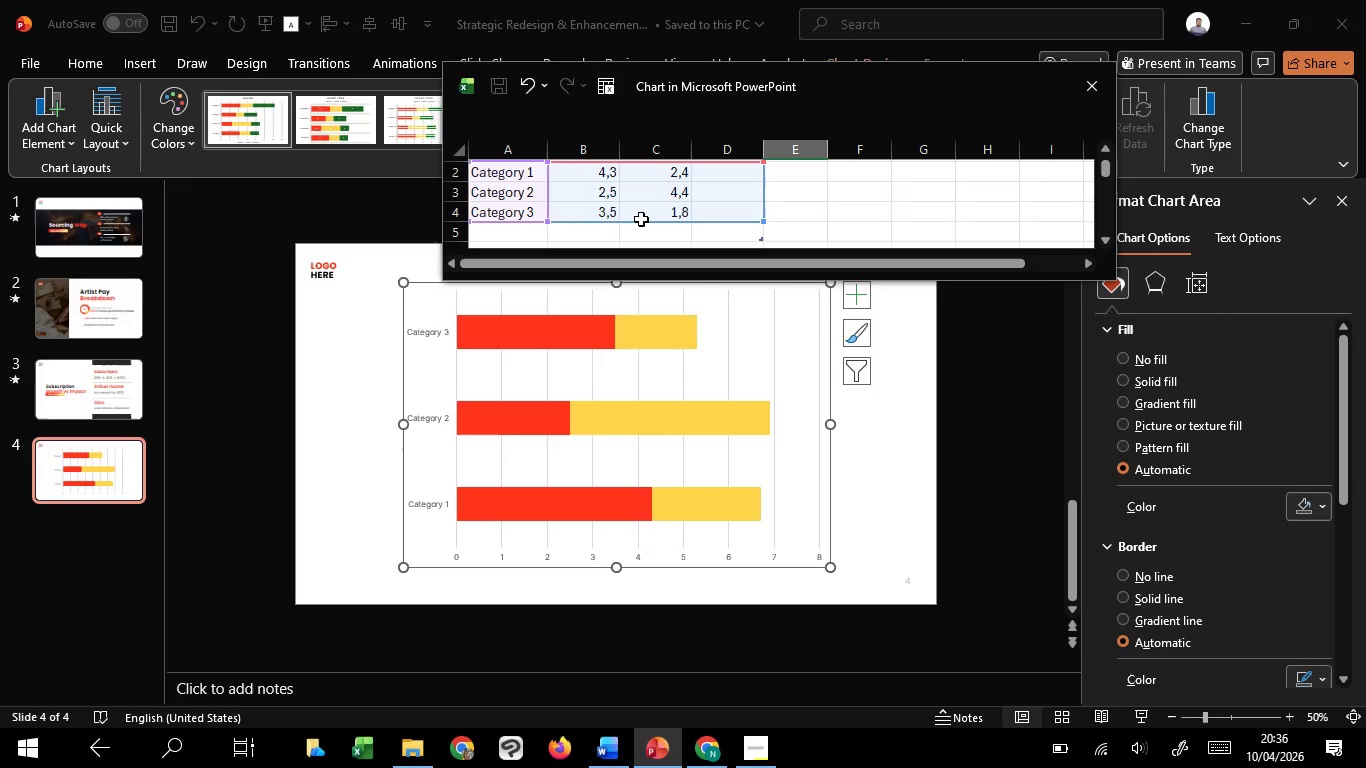 
scroll: coordinate [641, 219], scroll_direction: up, amount: 2.0
 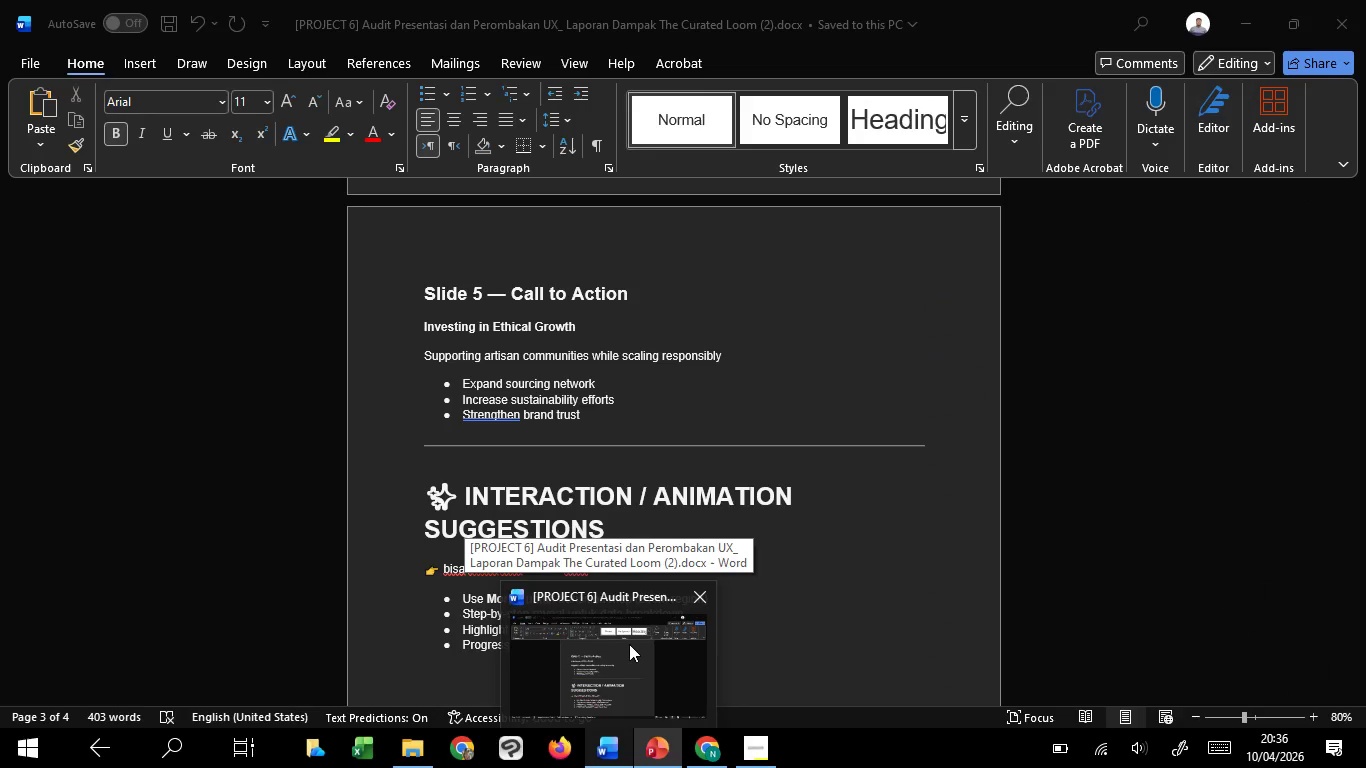 
wait(6.01)
 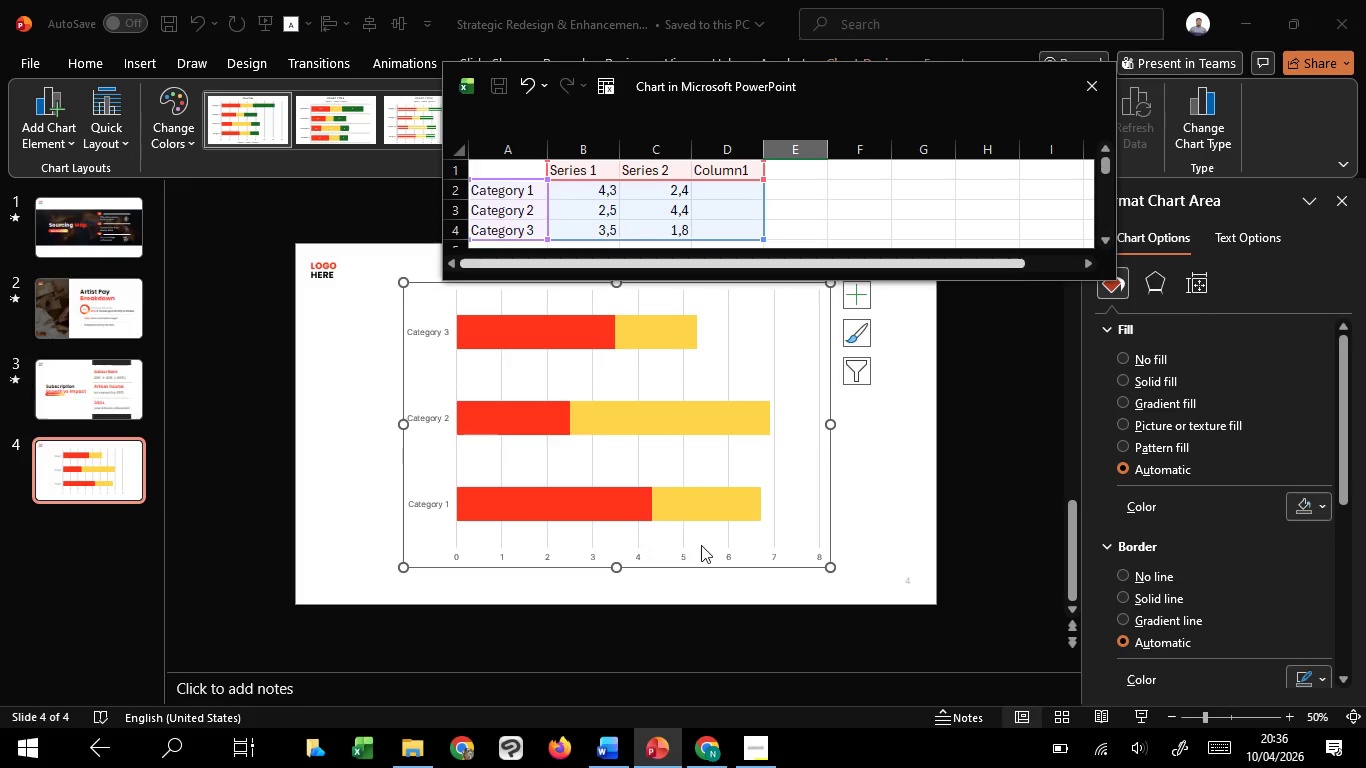 
left_click([629, 644])
 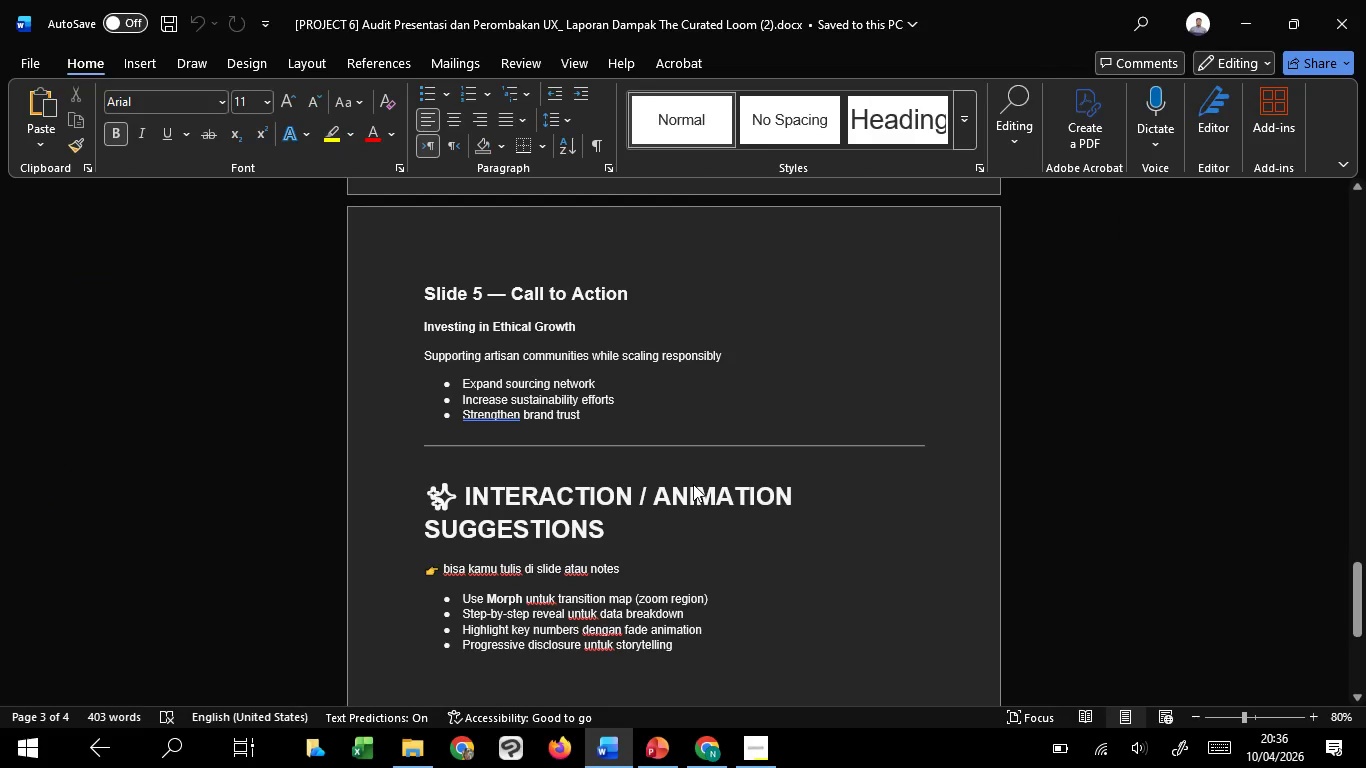 
scroll: coordinate [692, 484], scroll_direction: up, amount: 10.0
 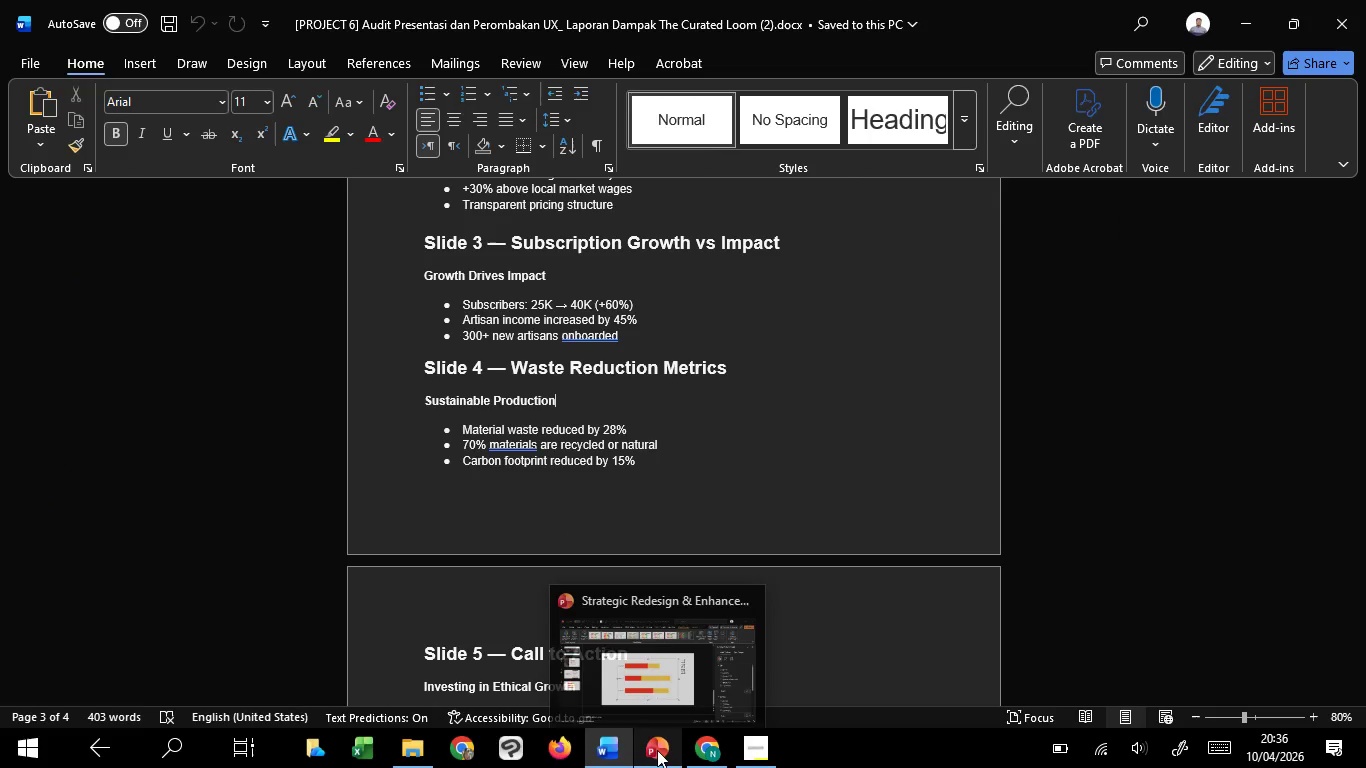 
left_click([694, 634])
 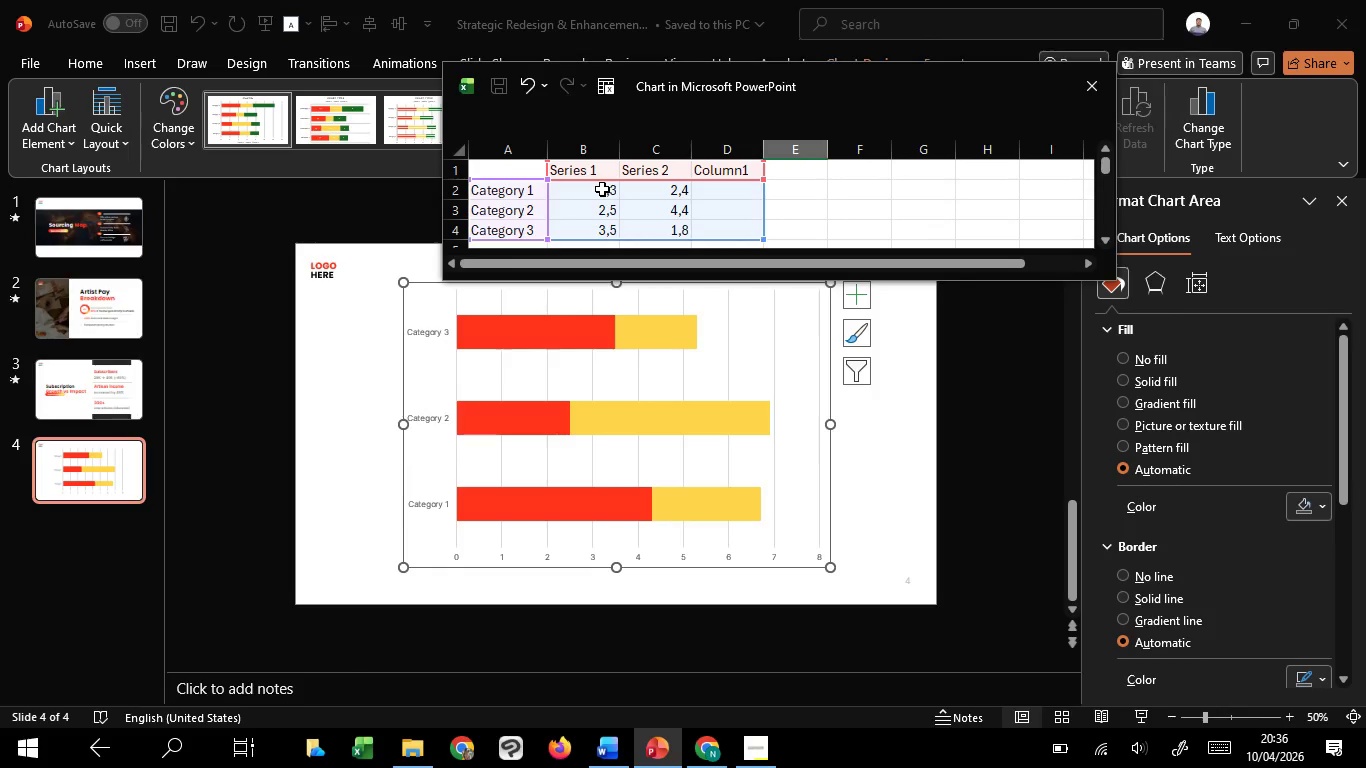 
double_click([602, 189])
 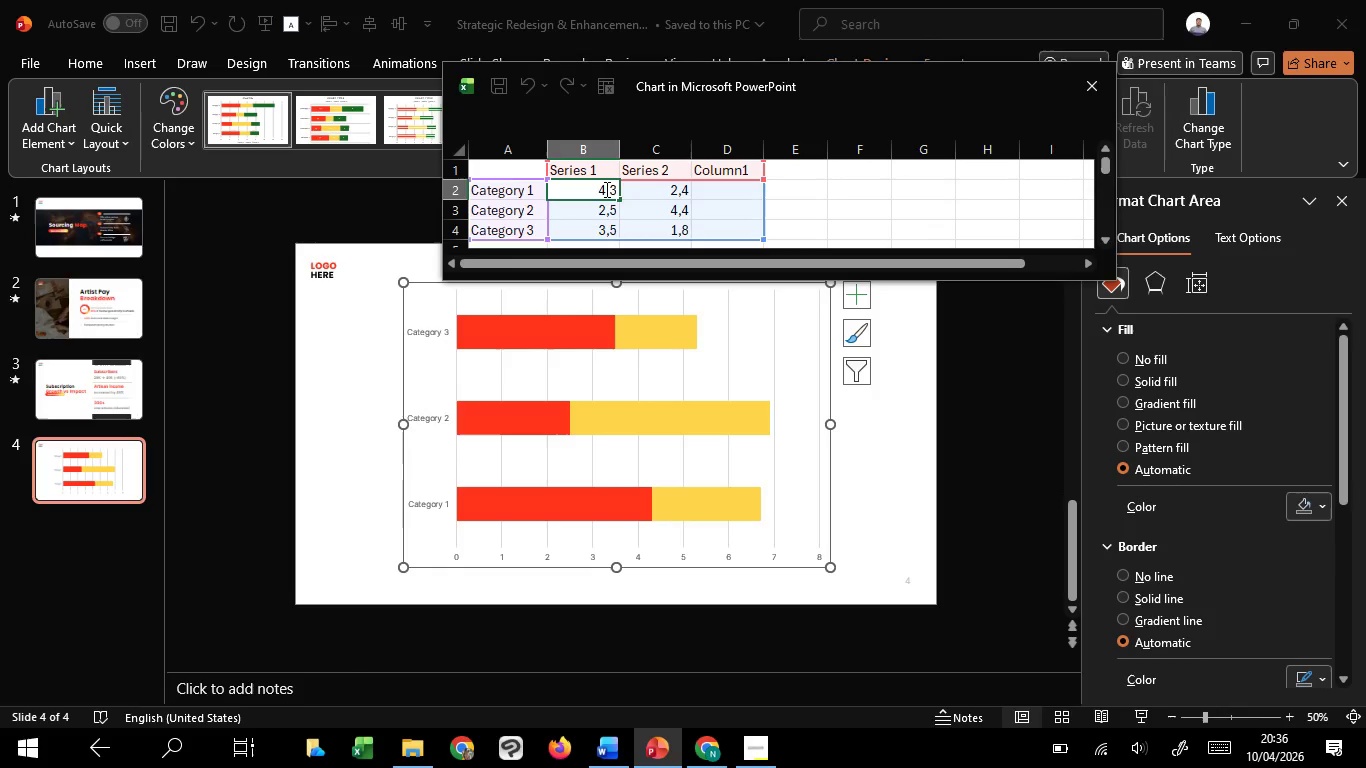 
left_click_drag(start_coordinate=[602, 189], to_coordinate=[617, 189])
 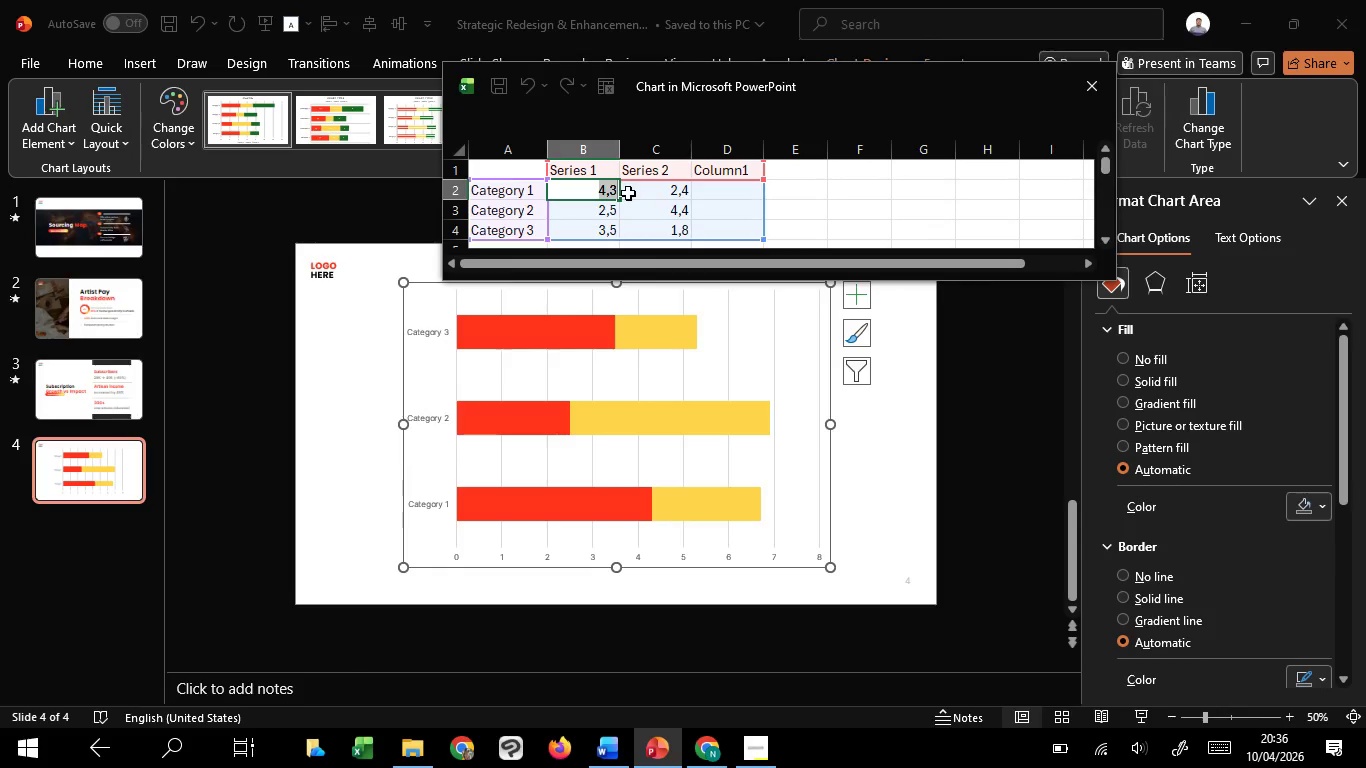 
type(28%)
 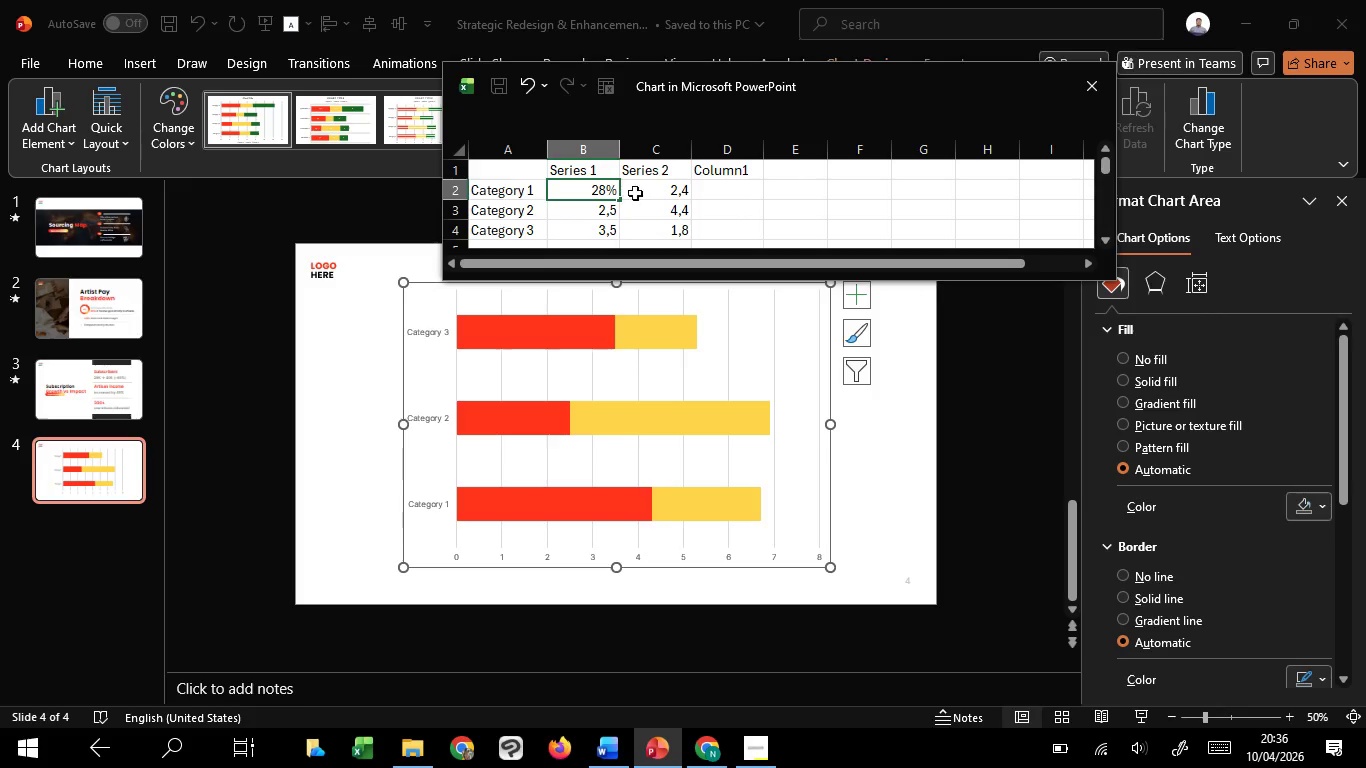 
double_click([664, 183])
 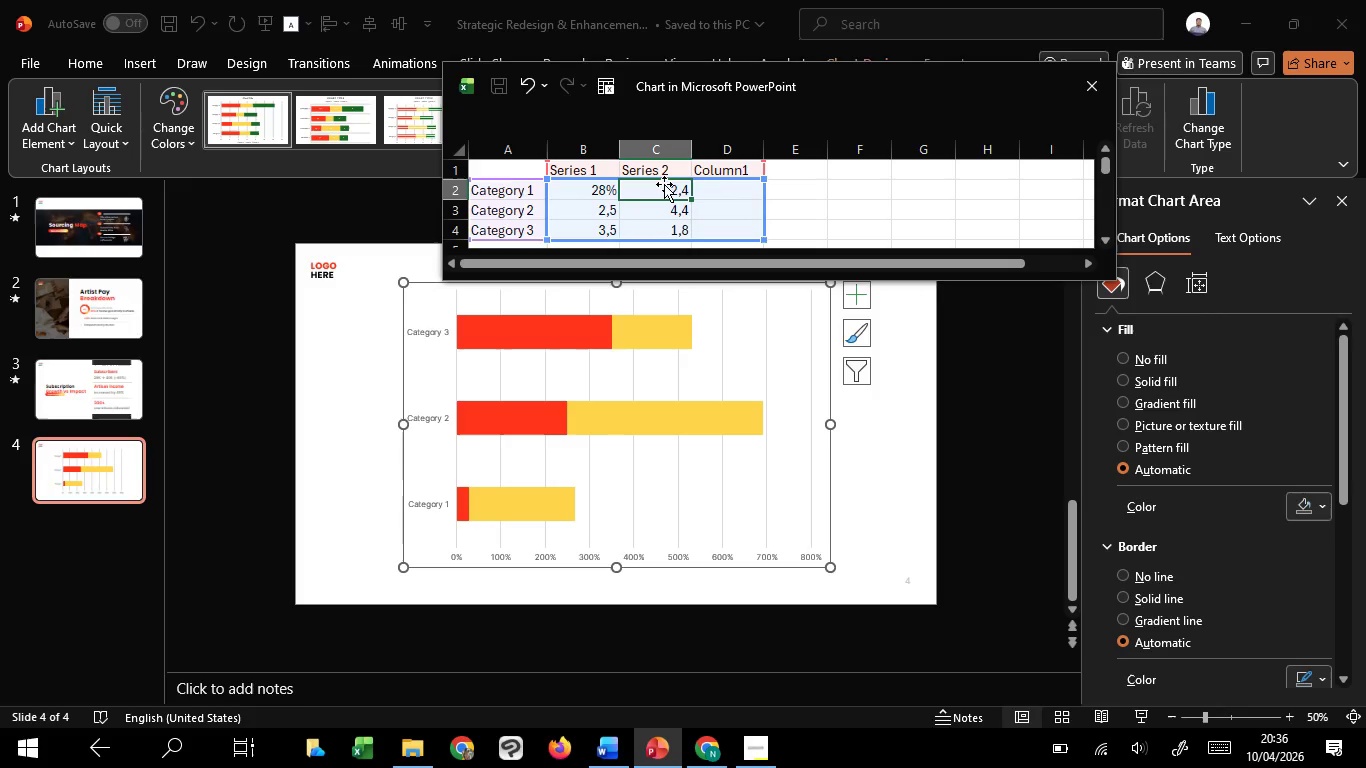 
double_click([664, 184])
 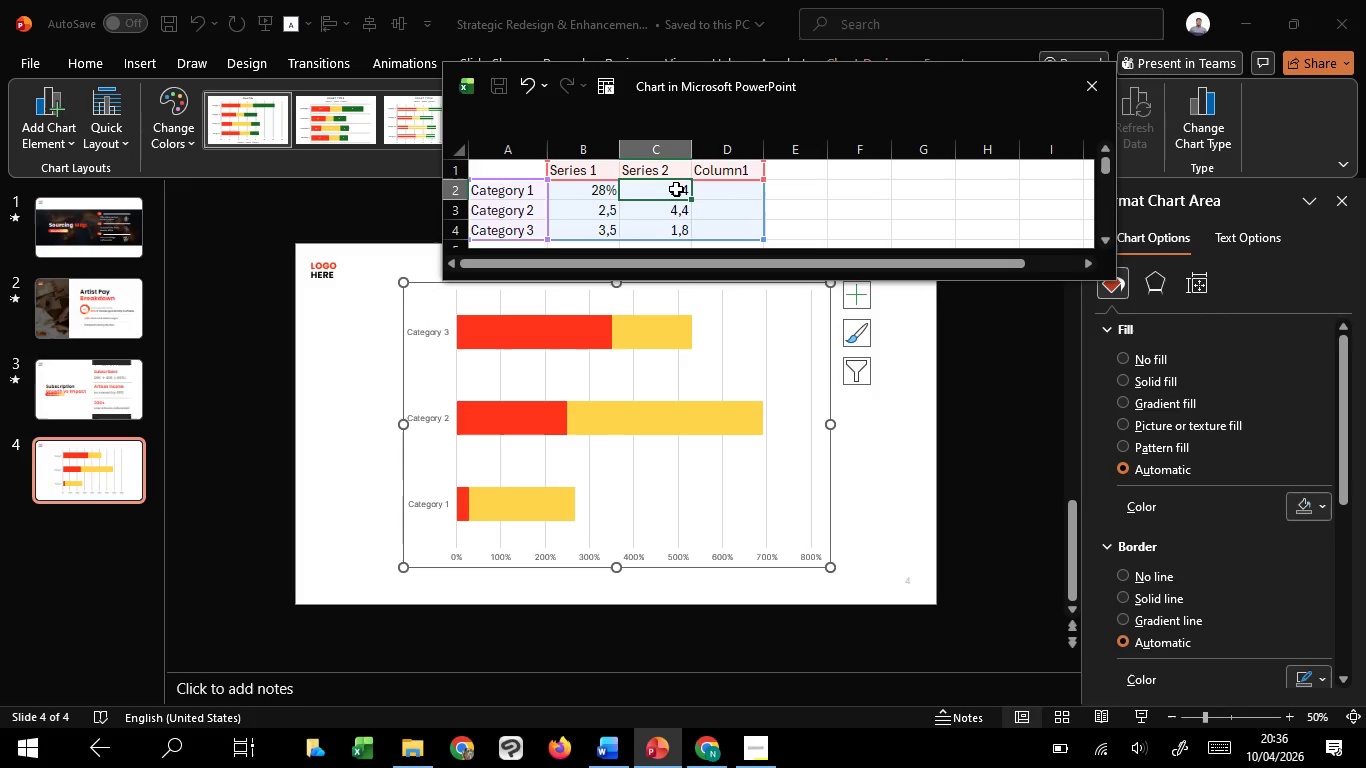 
double_click([676, 189])
 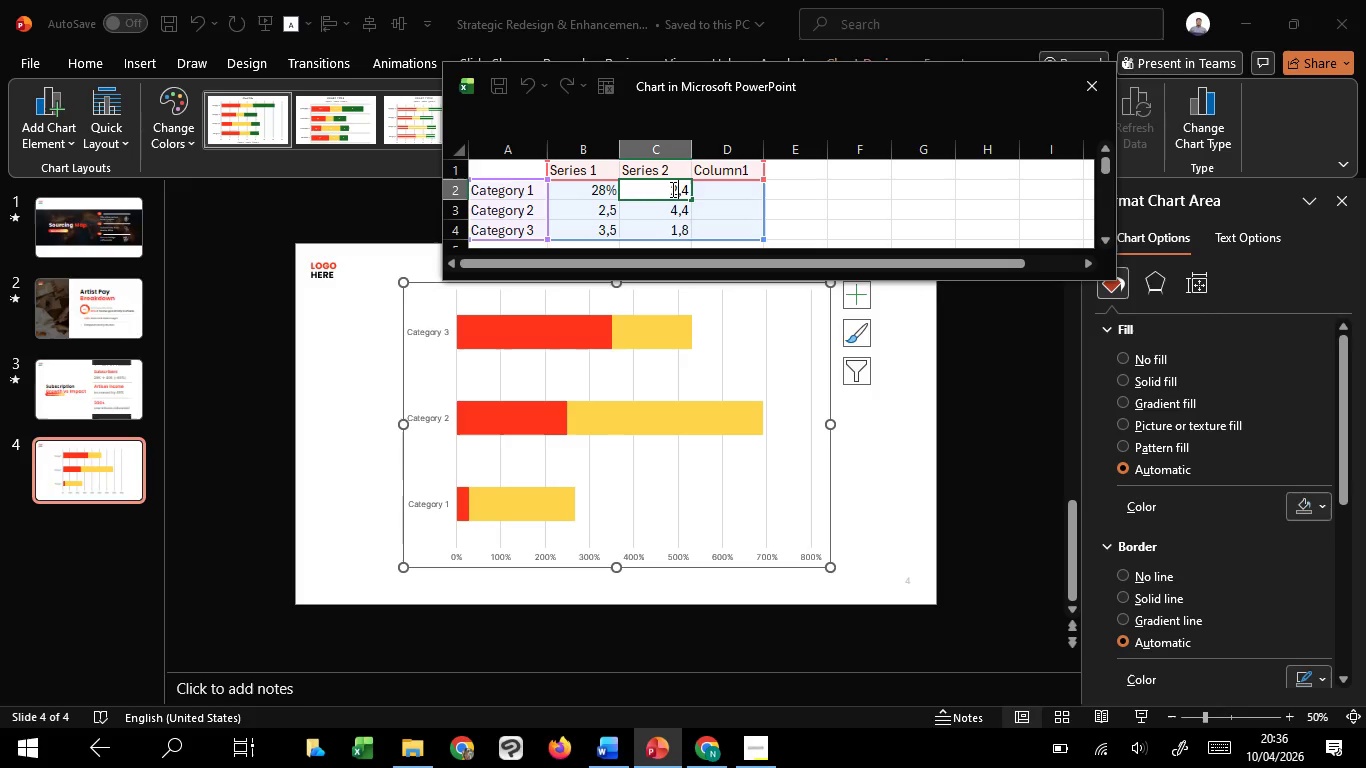 
left_click_drag(start_coordinate=[671, 189], to_coordinate=[687, 189])
 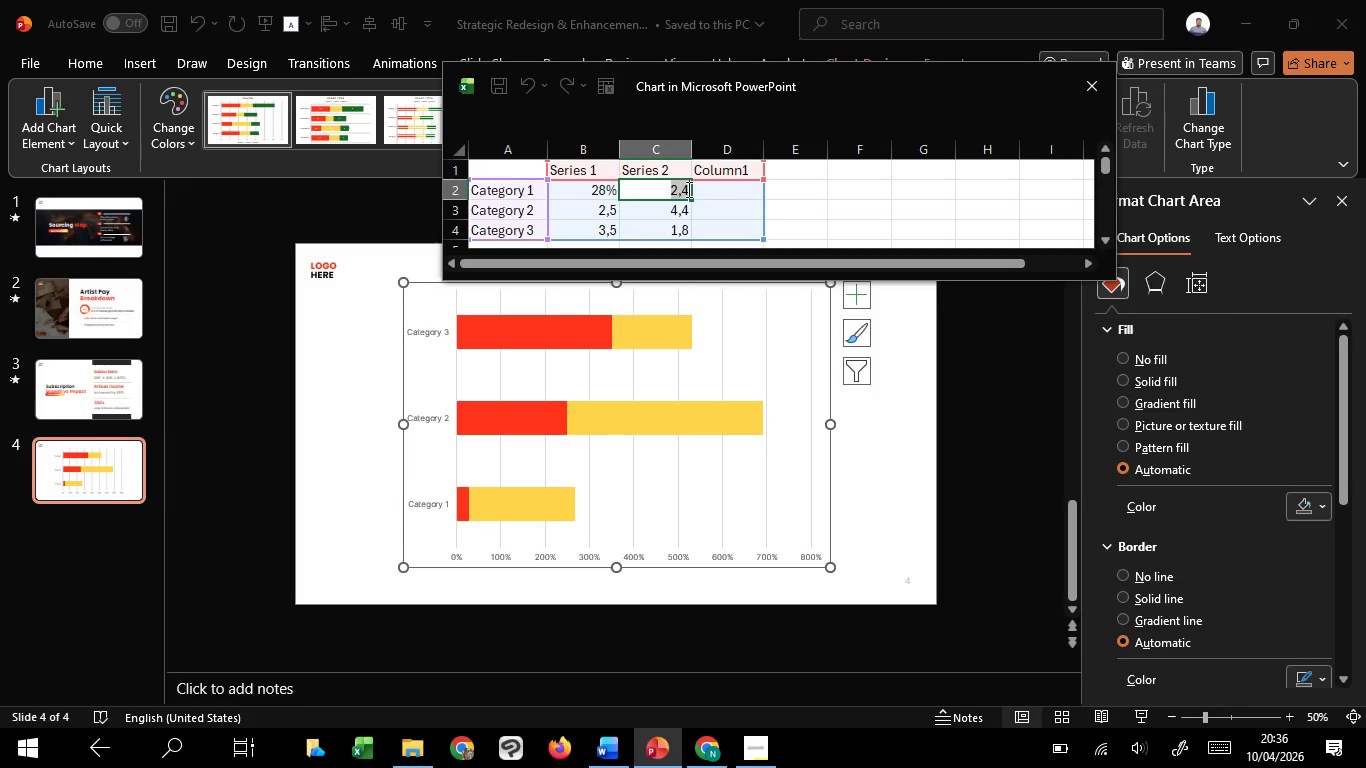 
type(100%)
 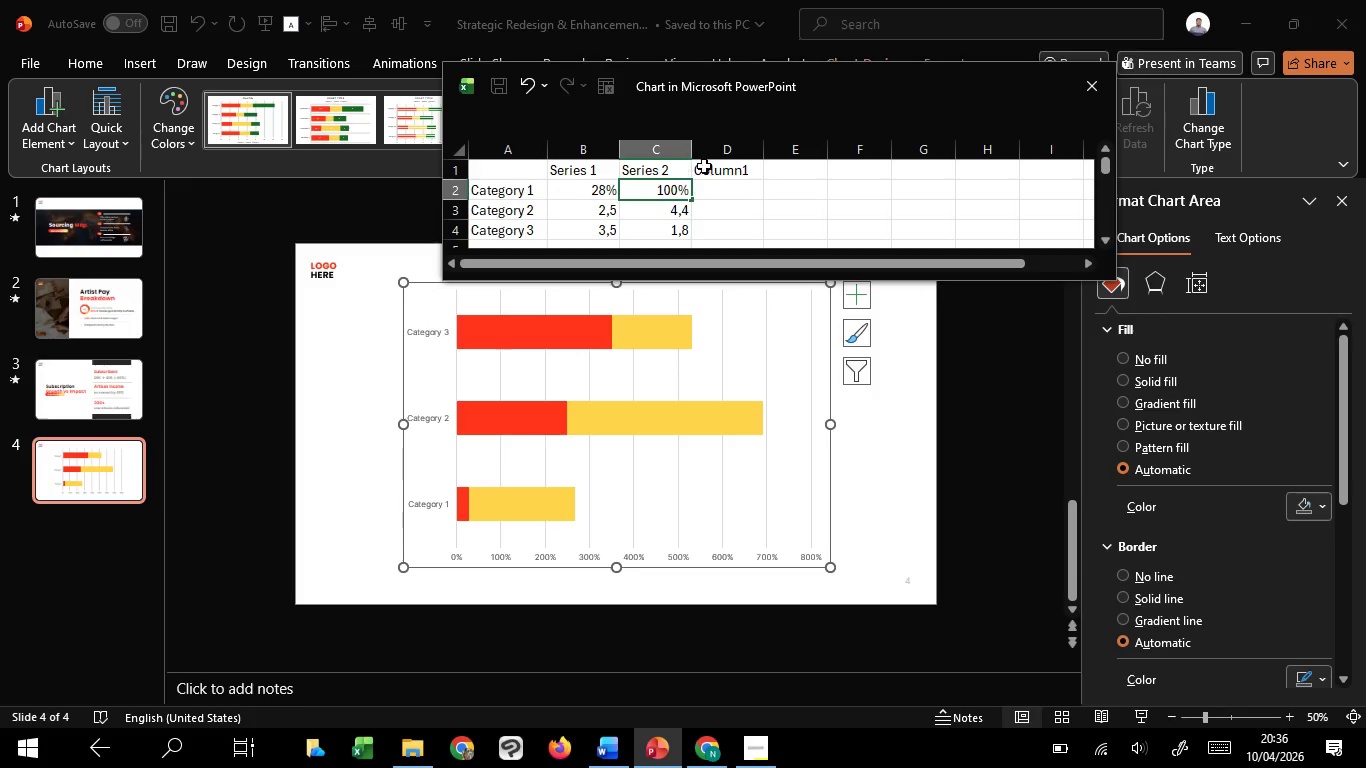 
left_click([736, 185])
 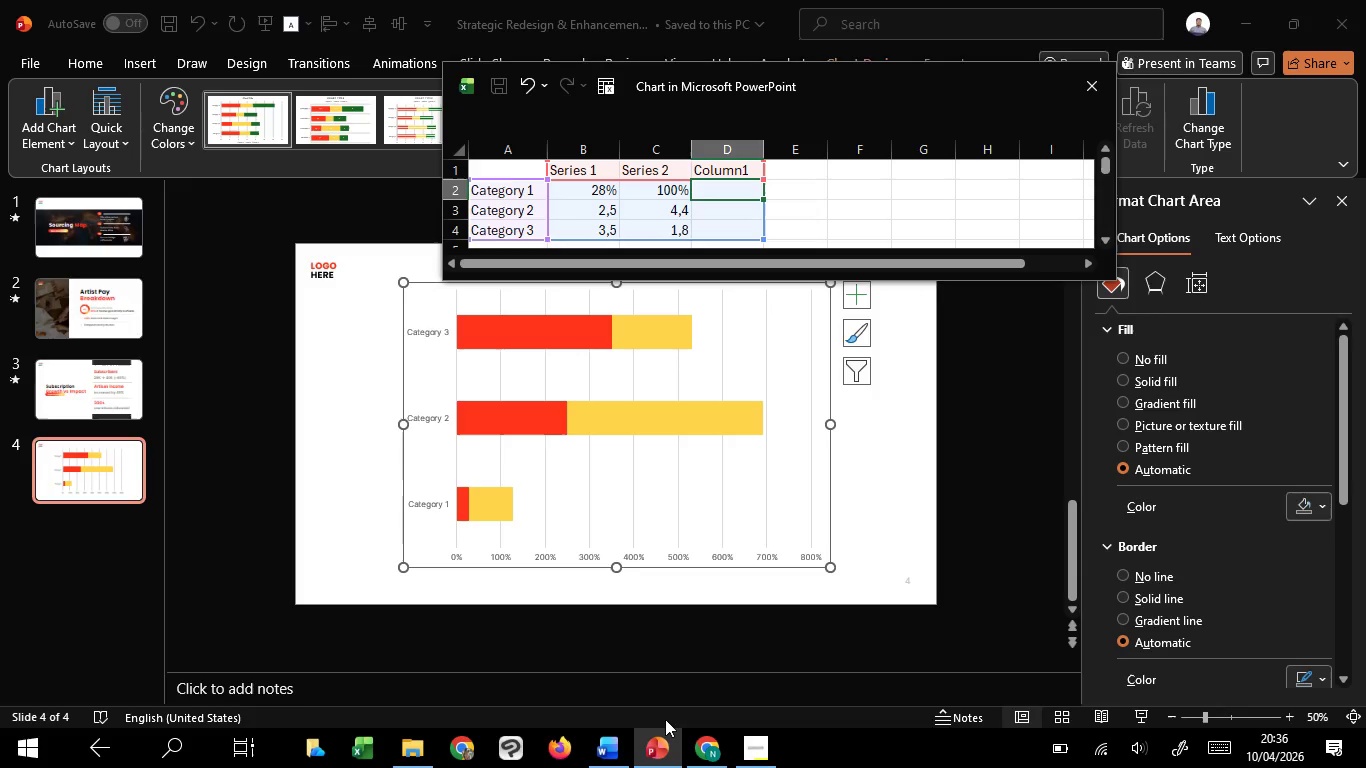 
wait(7.11)
 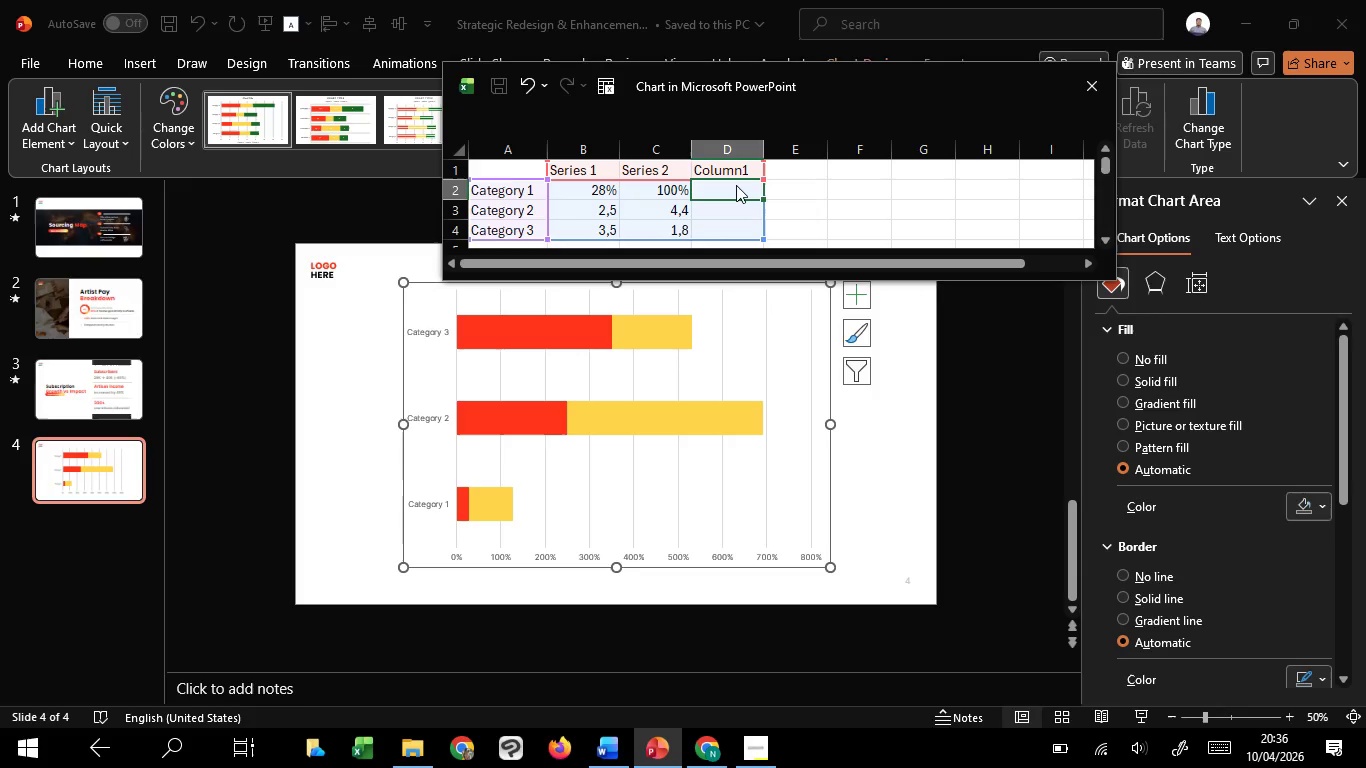 
mouse_move([634, 751])
 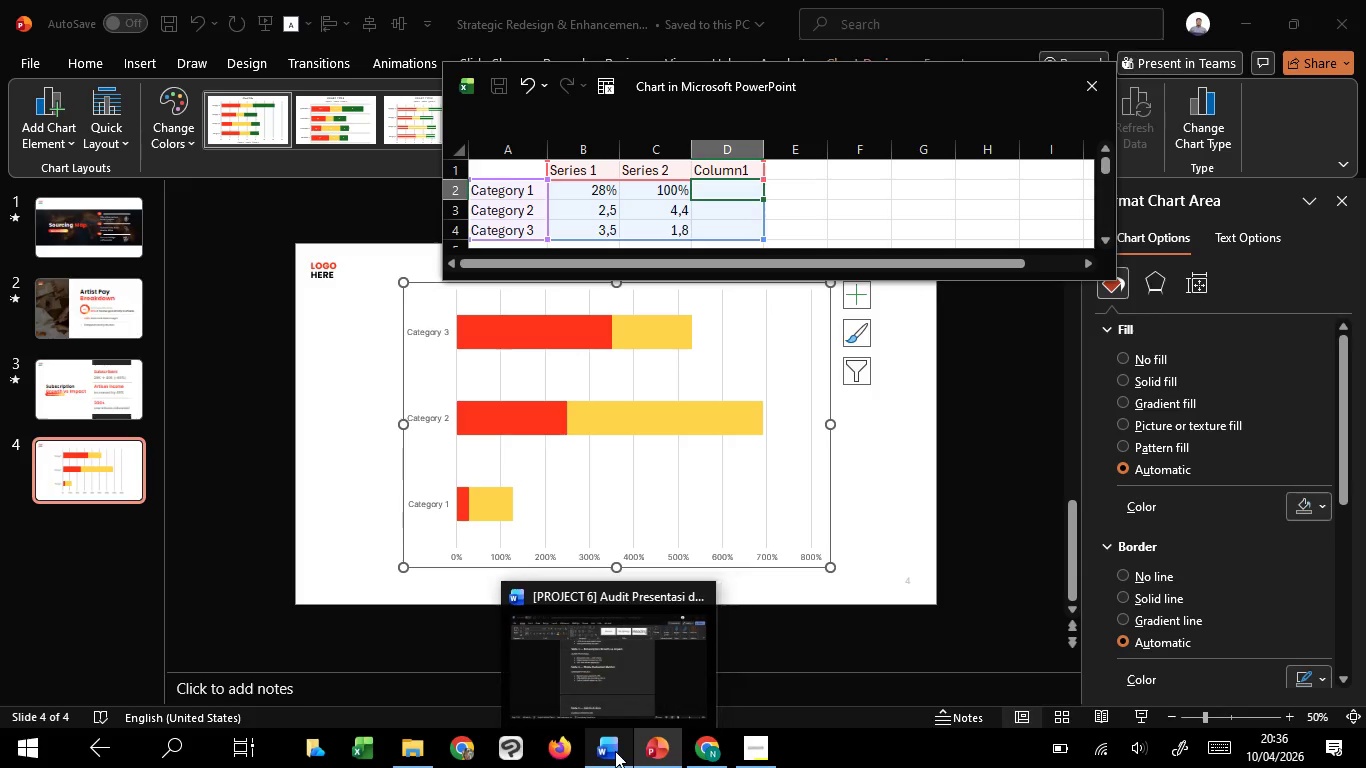 
mouse_move([598, 679])
 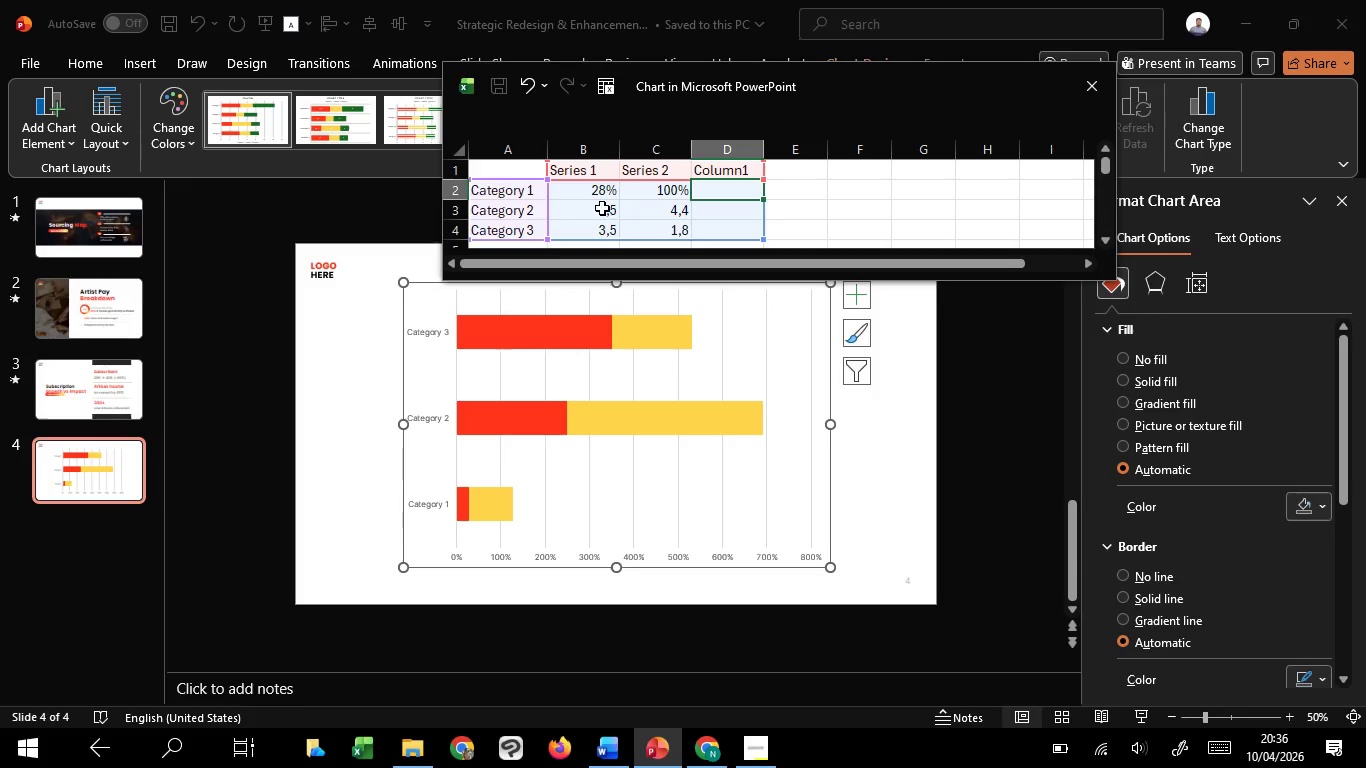 
left_click([602, 208])
 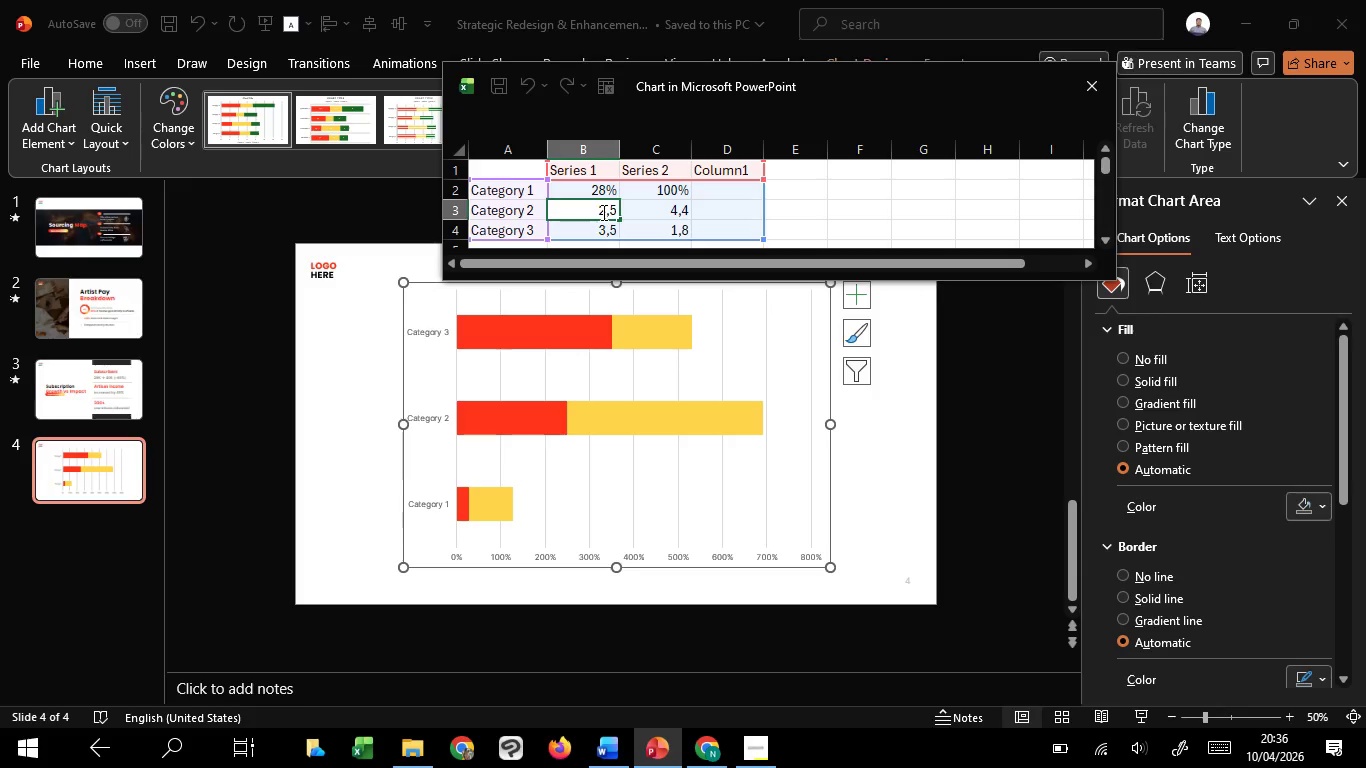 
left_click_drag(start_coordinate=[602, 212], to_coordinate=[618, 208])
 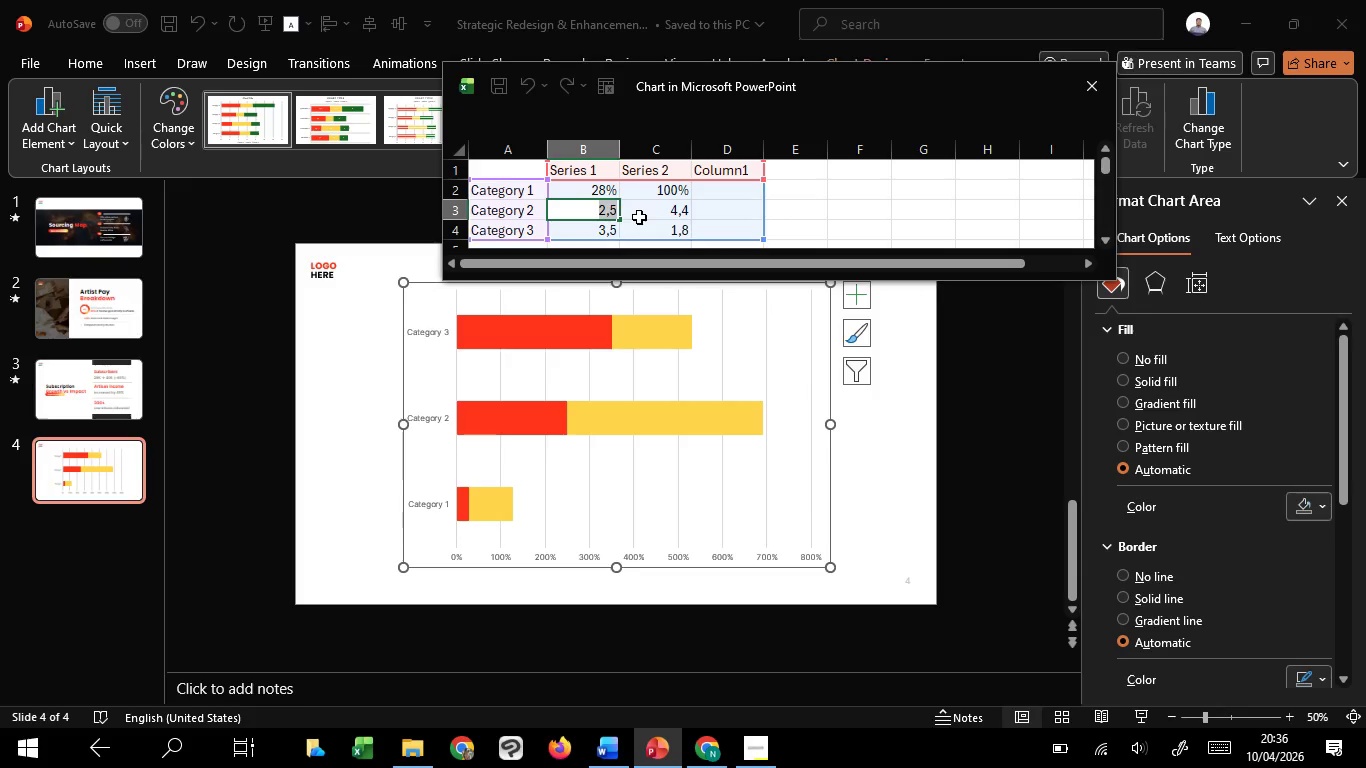 
type(70%)
 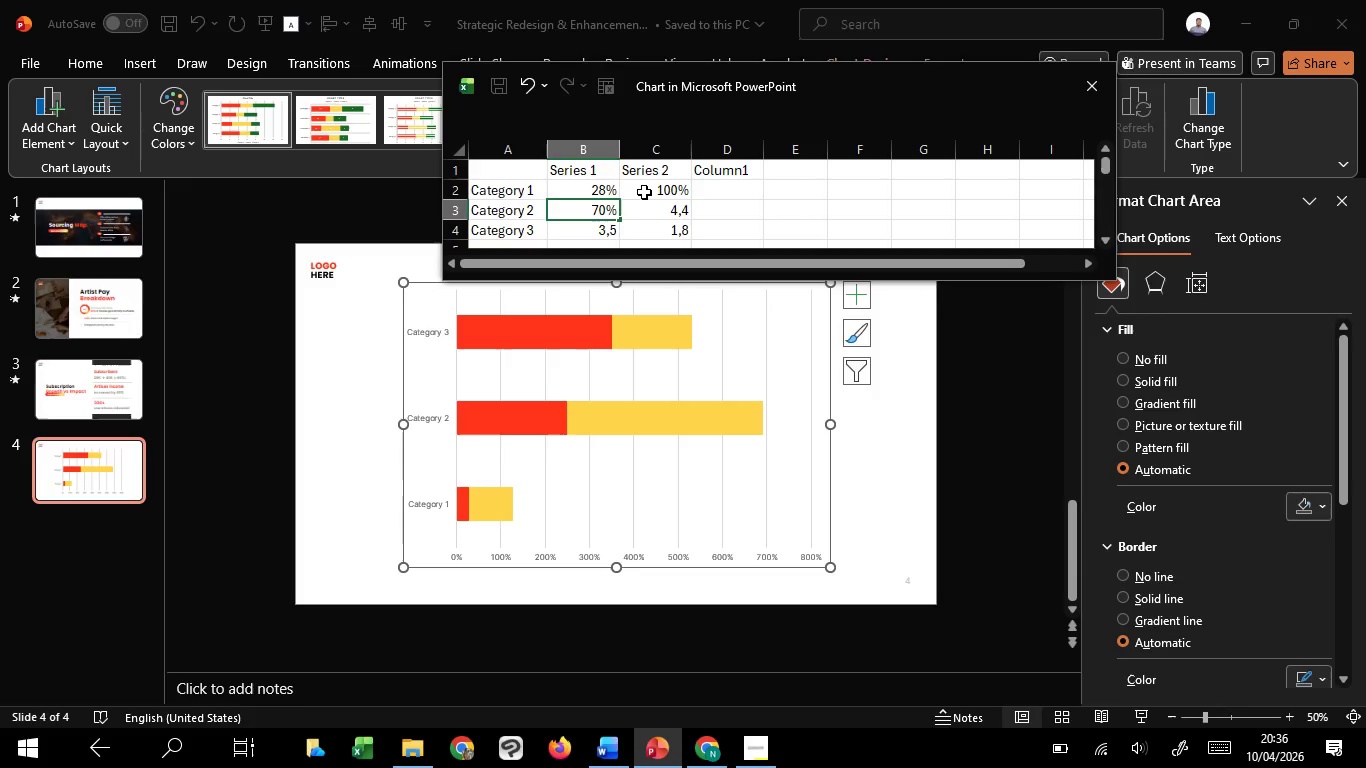 
double_click([671, 210])
 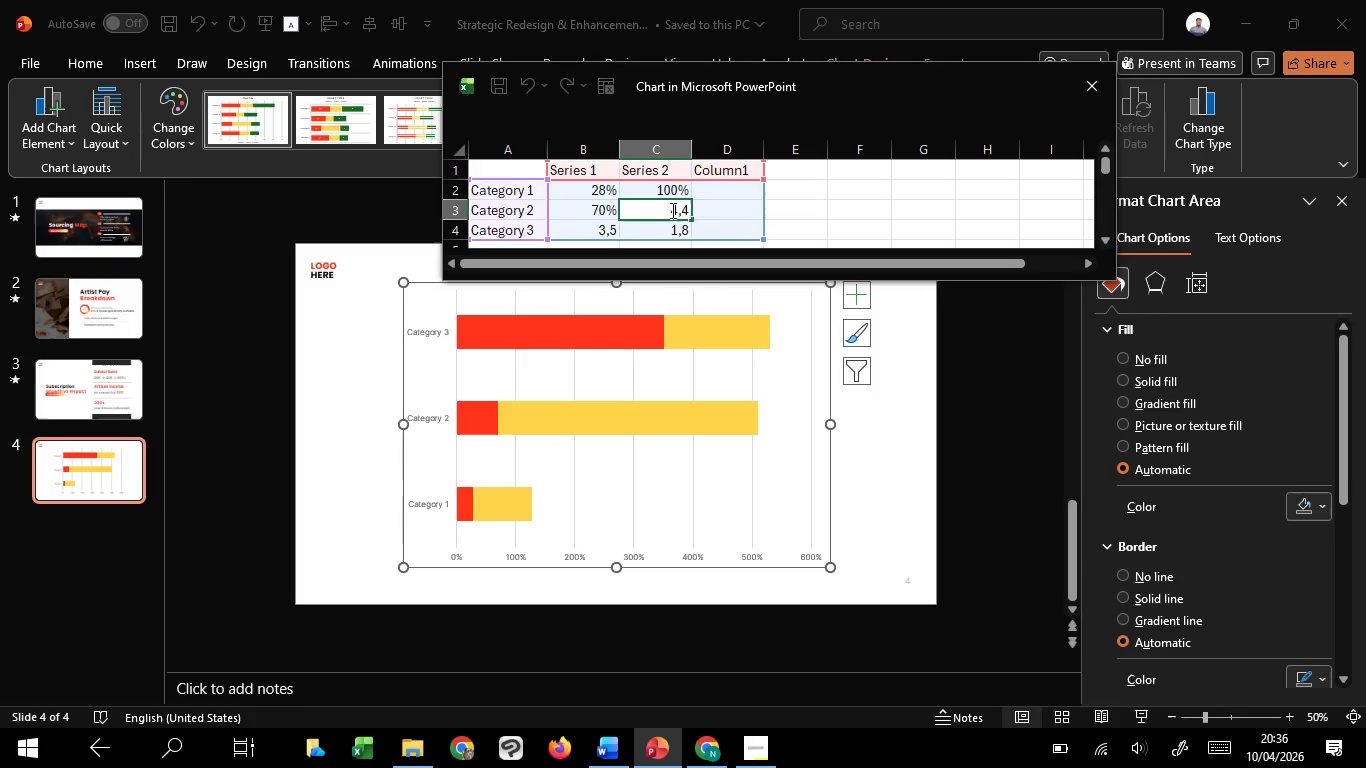 
left_click_drag(start_coordinate=[671, 210], to_coordinate=[686, 210])
 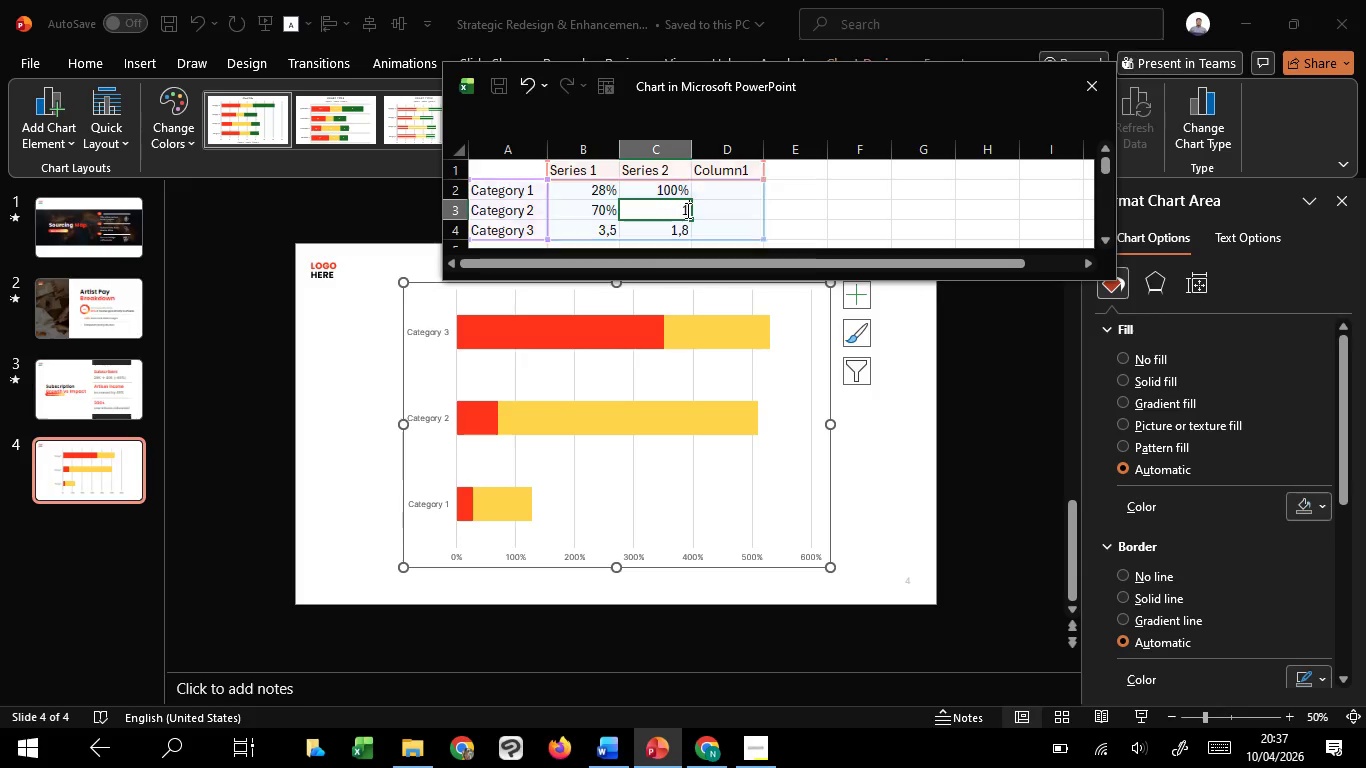 
type(100)
 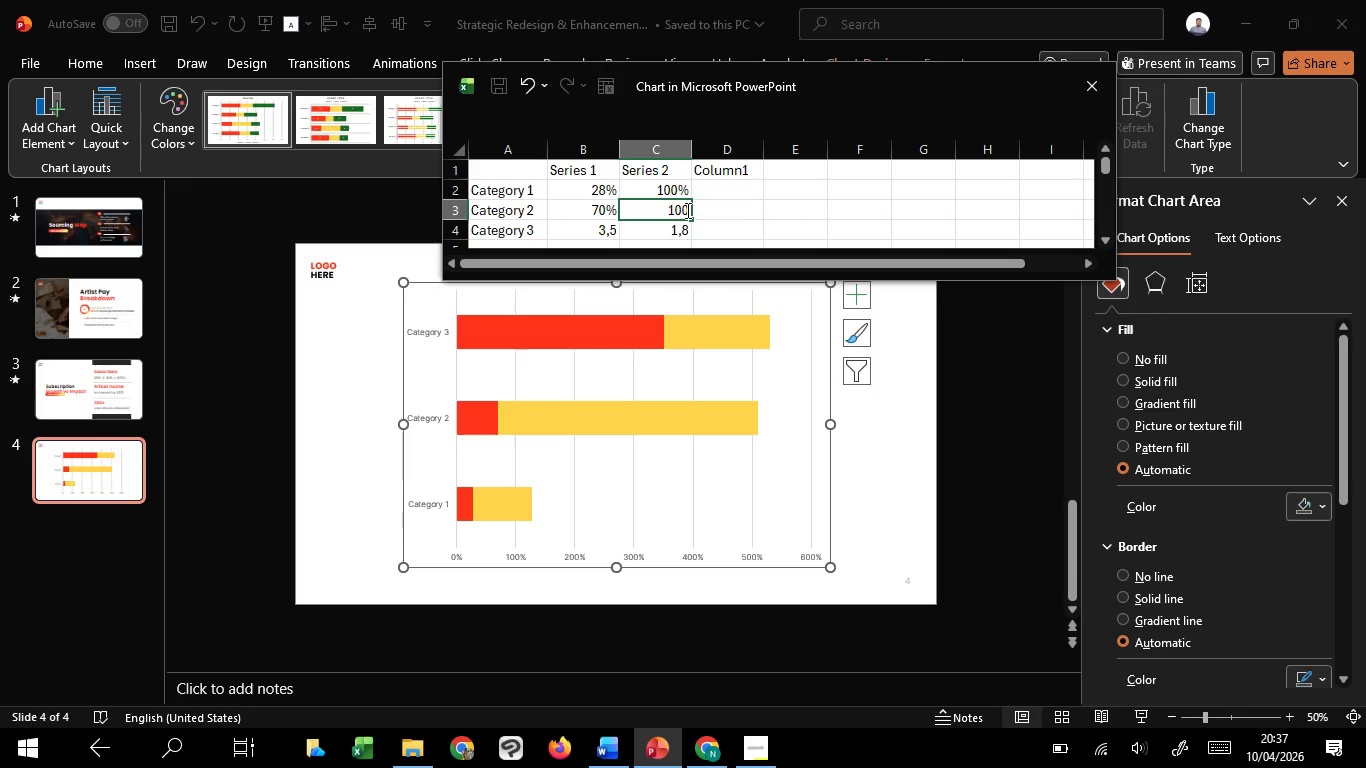 
hold_key(key=ShiftLeft, duration=1.5)
 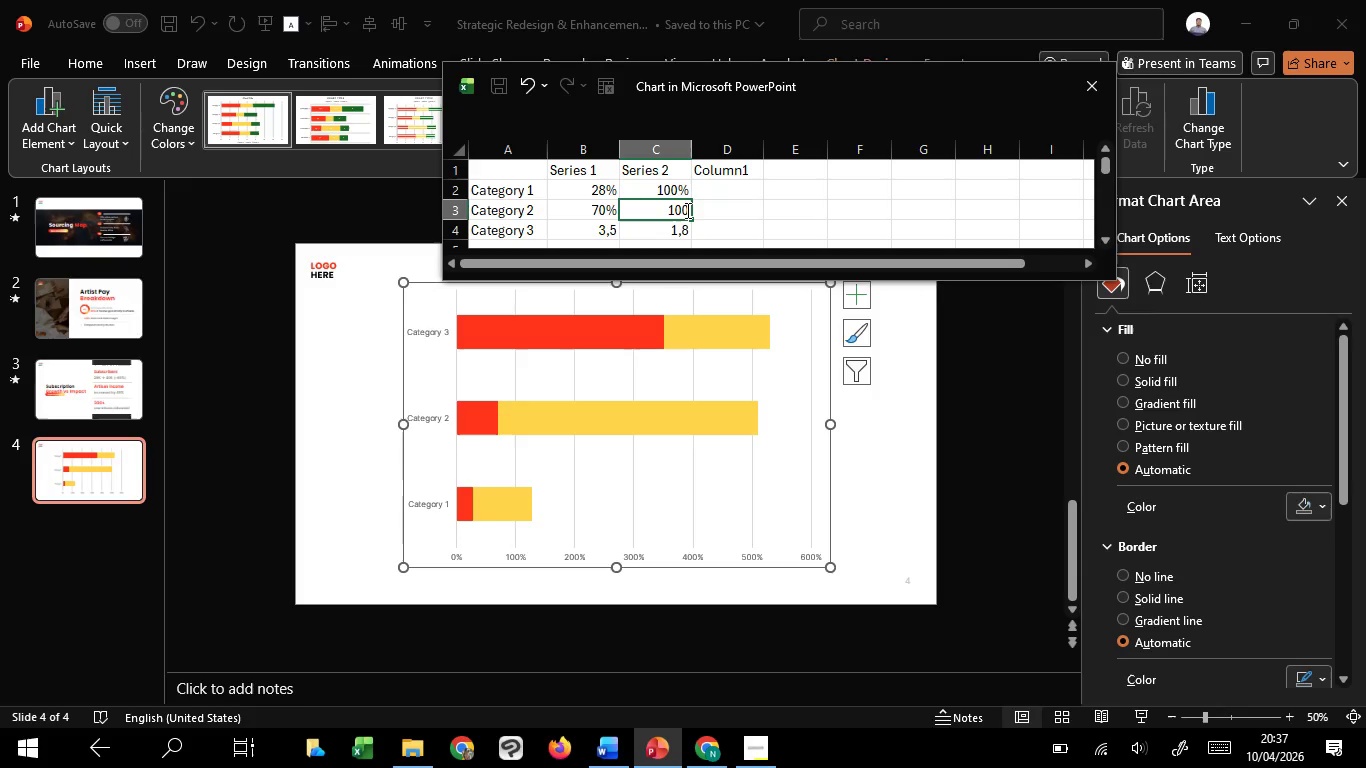 
hold_key(key=ShiftLeft, duration=1.5)
 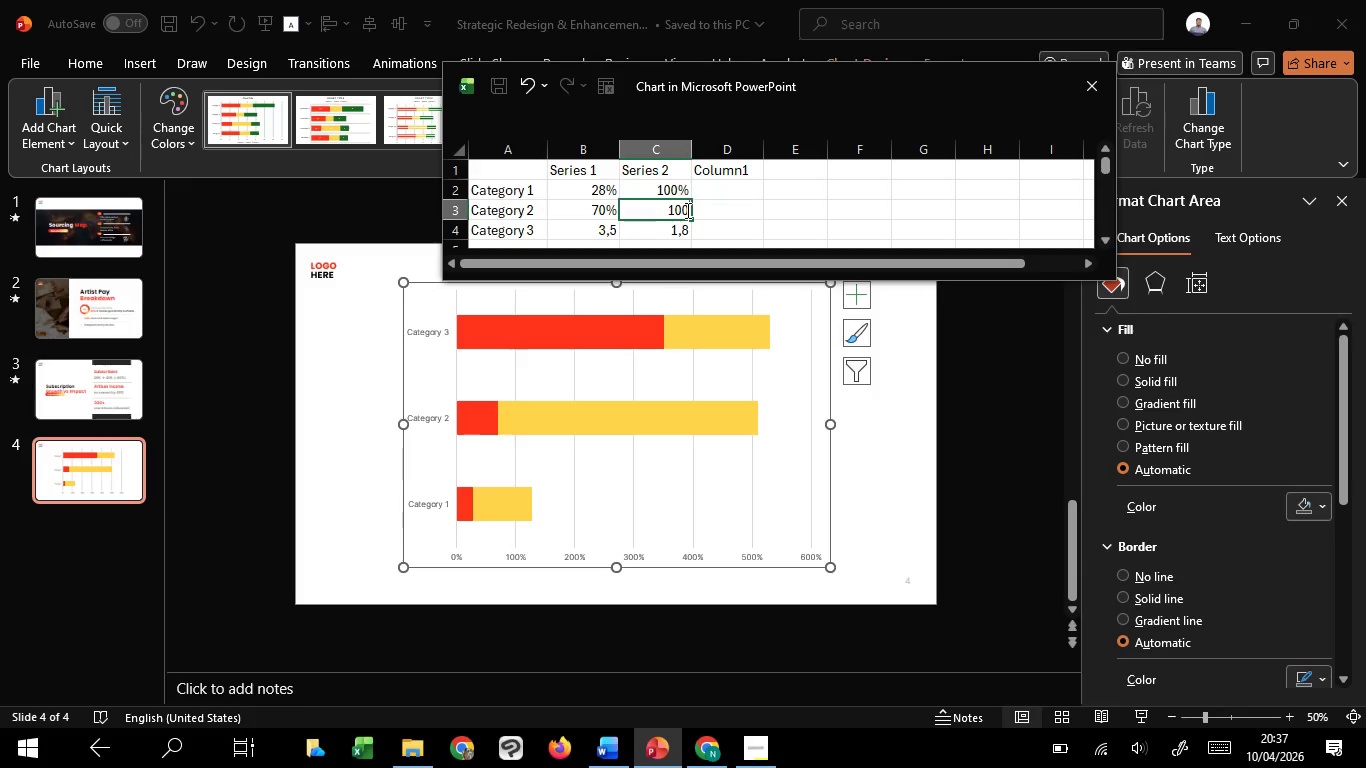 
hold_key(key=ShiftLeft, duration=1.52)
 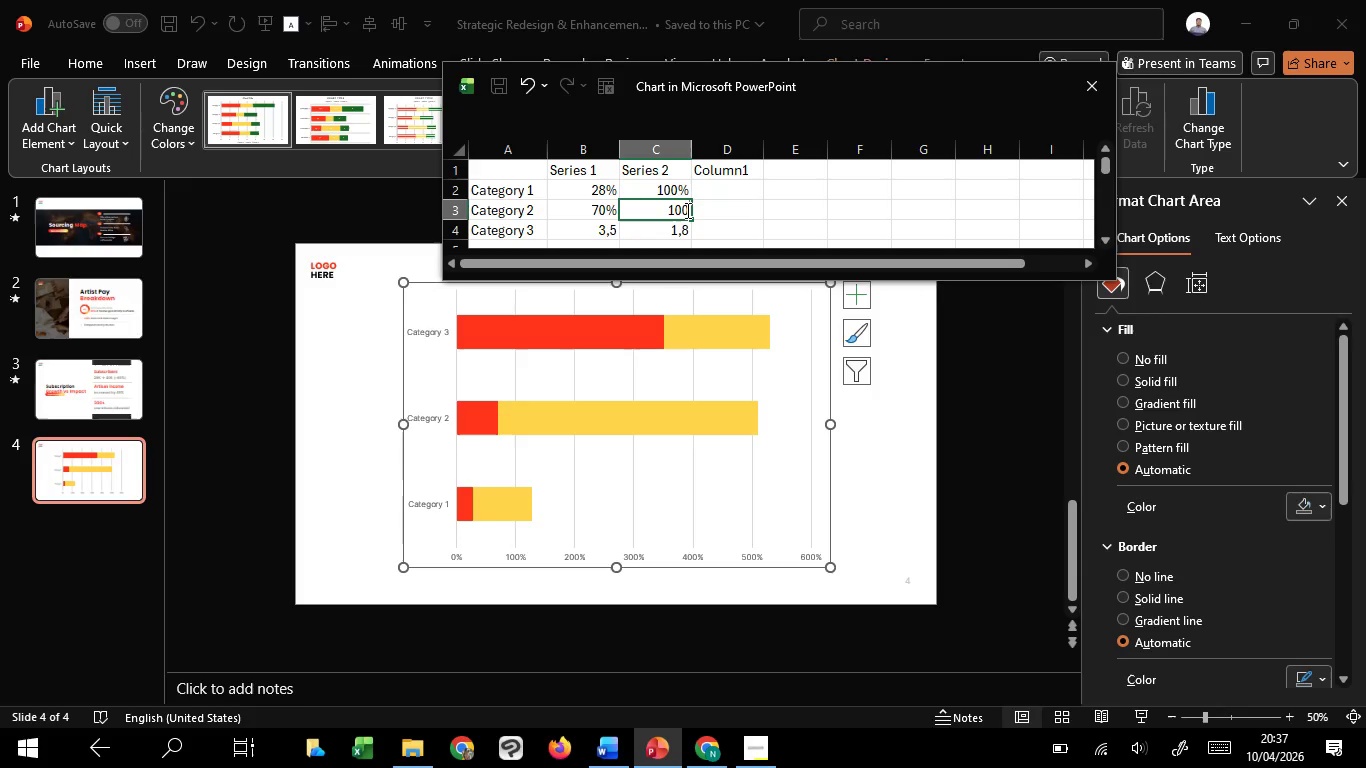 
hold_key(key=ShiftLeft, duration=1.51)
 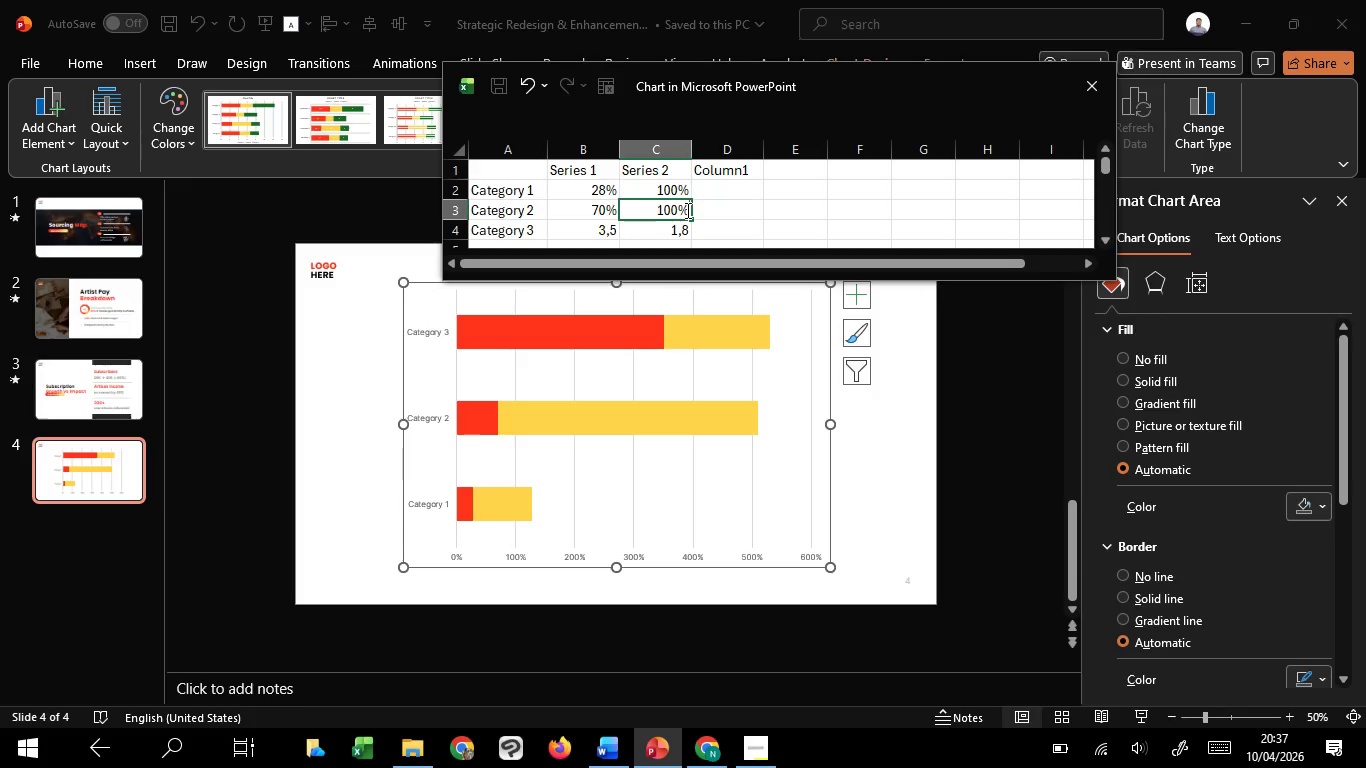 
key(Shift+5)
 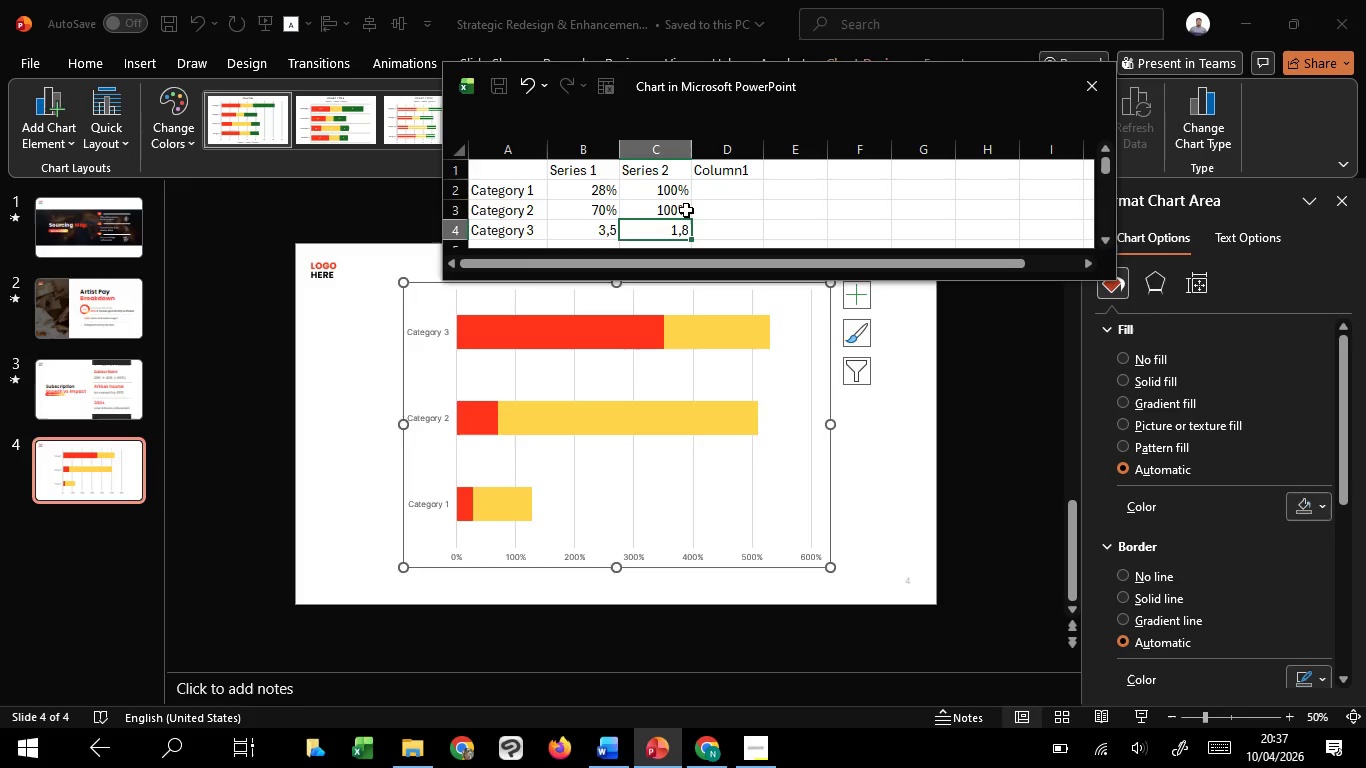 
key(Enter)
 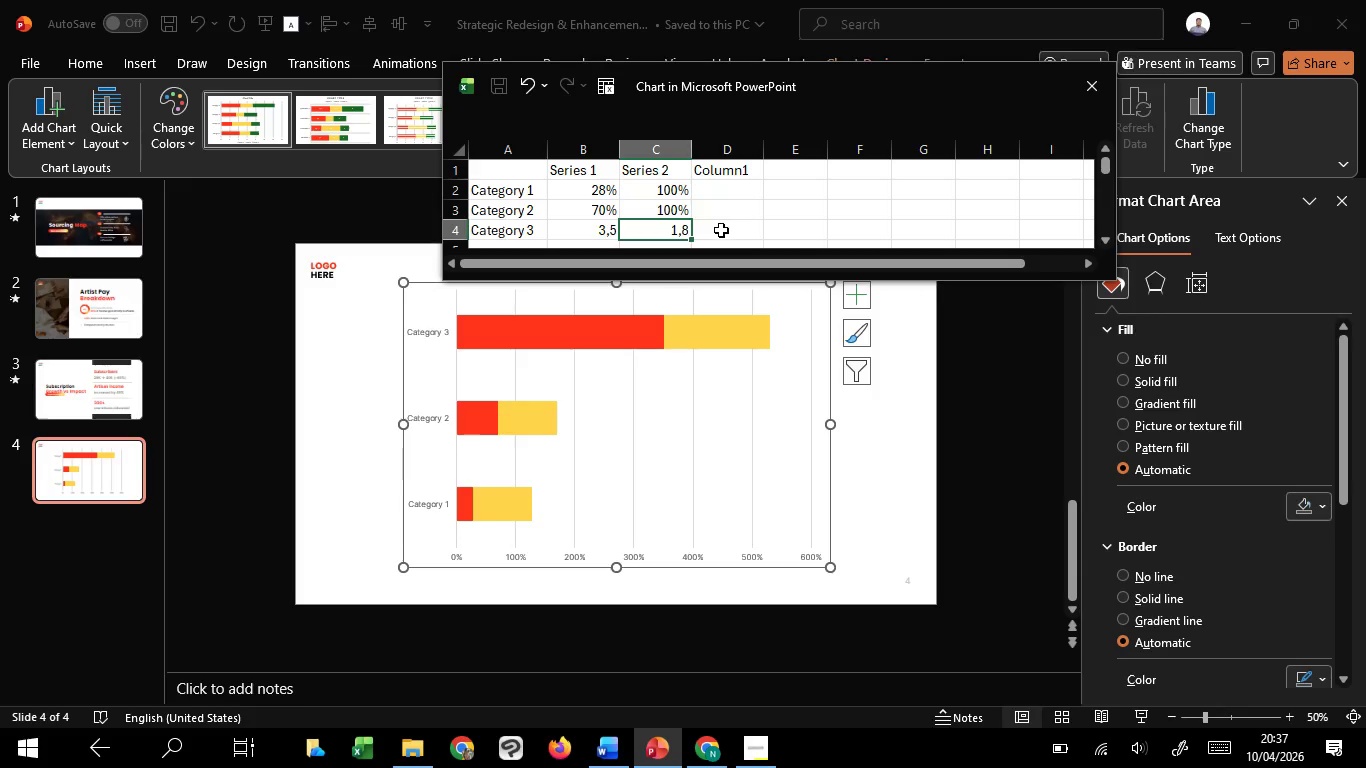 
wait(16.95)
 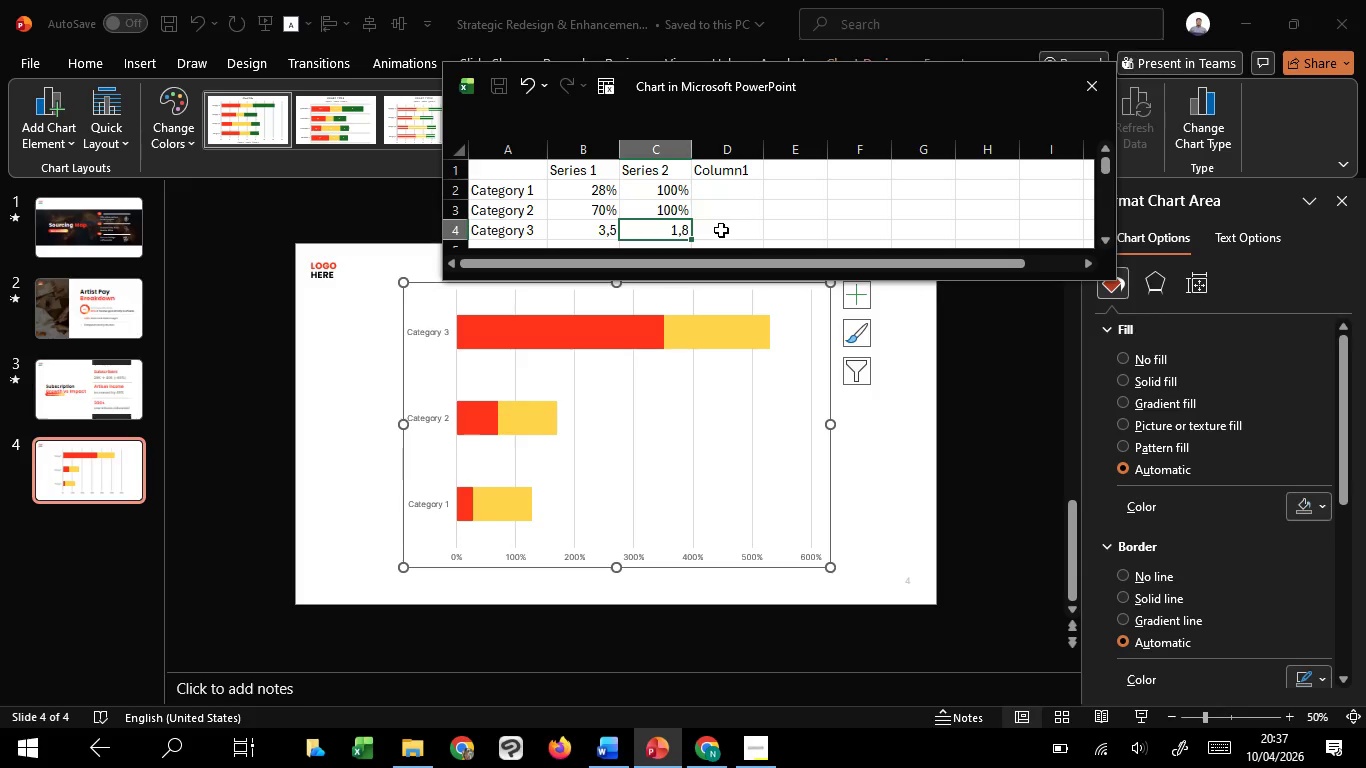 
double_click([650, 230])
 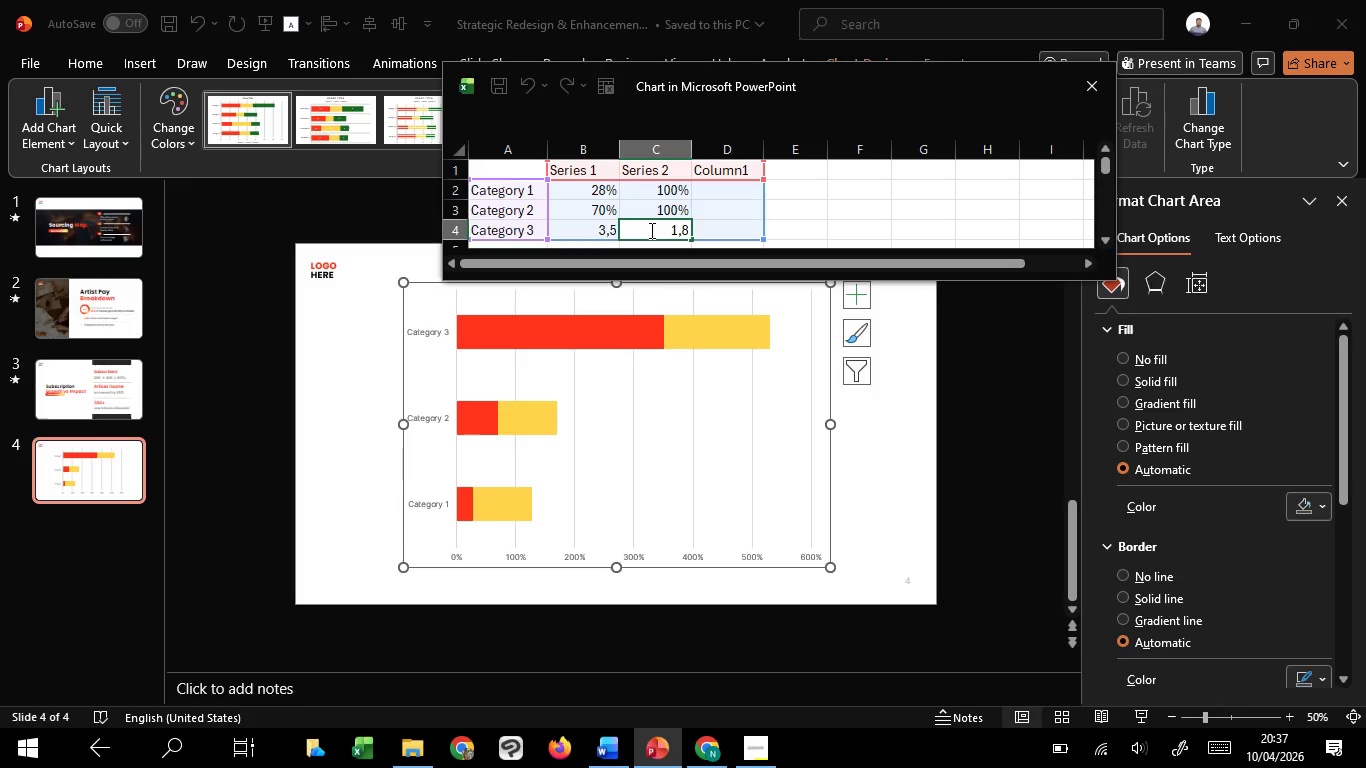 
key(Control+A)
 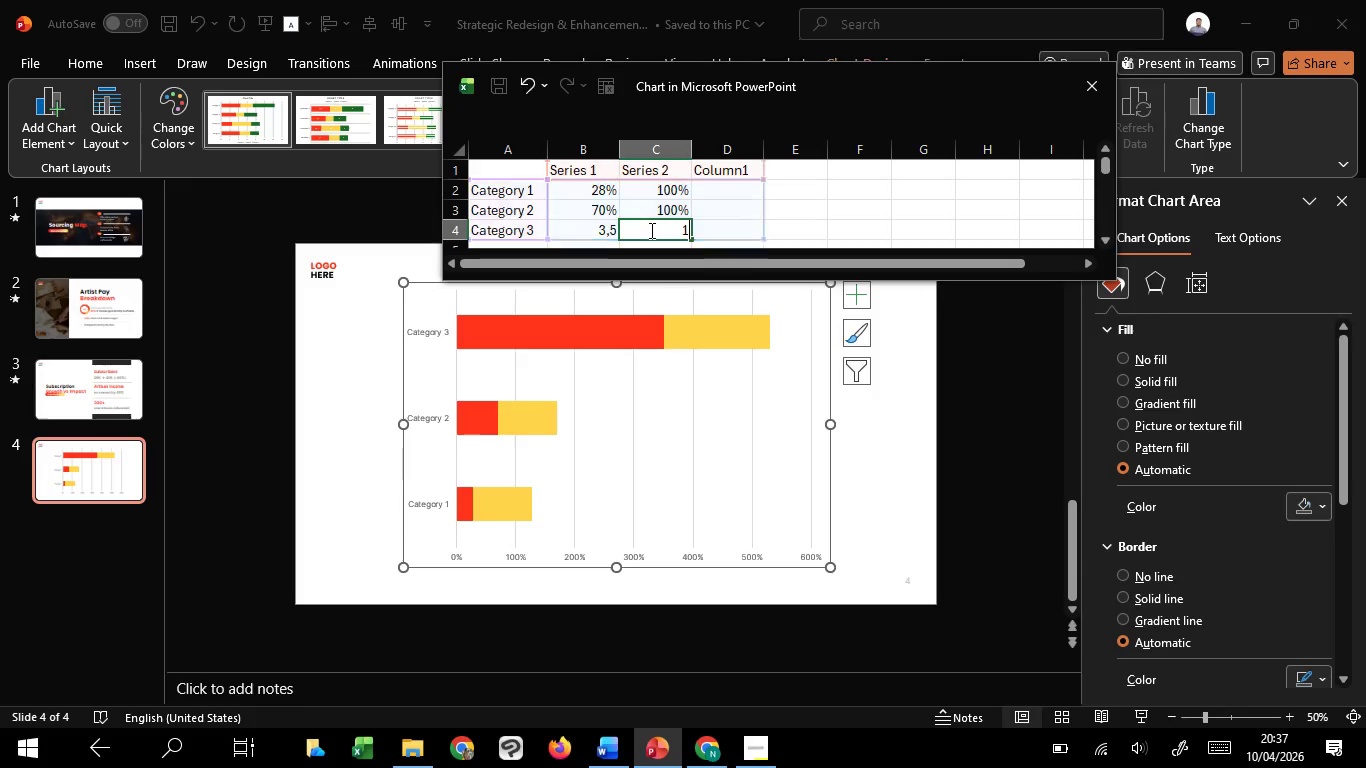 
type(100%)
 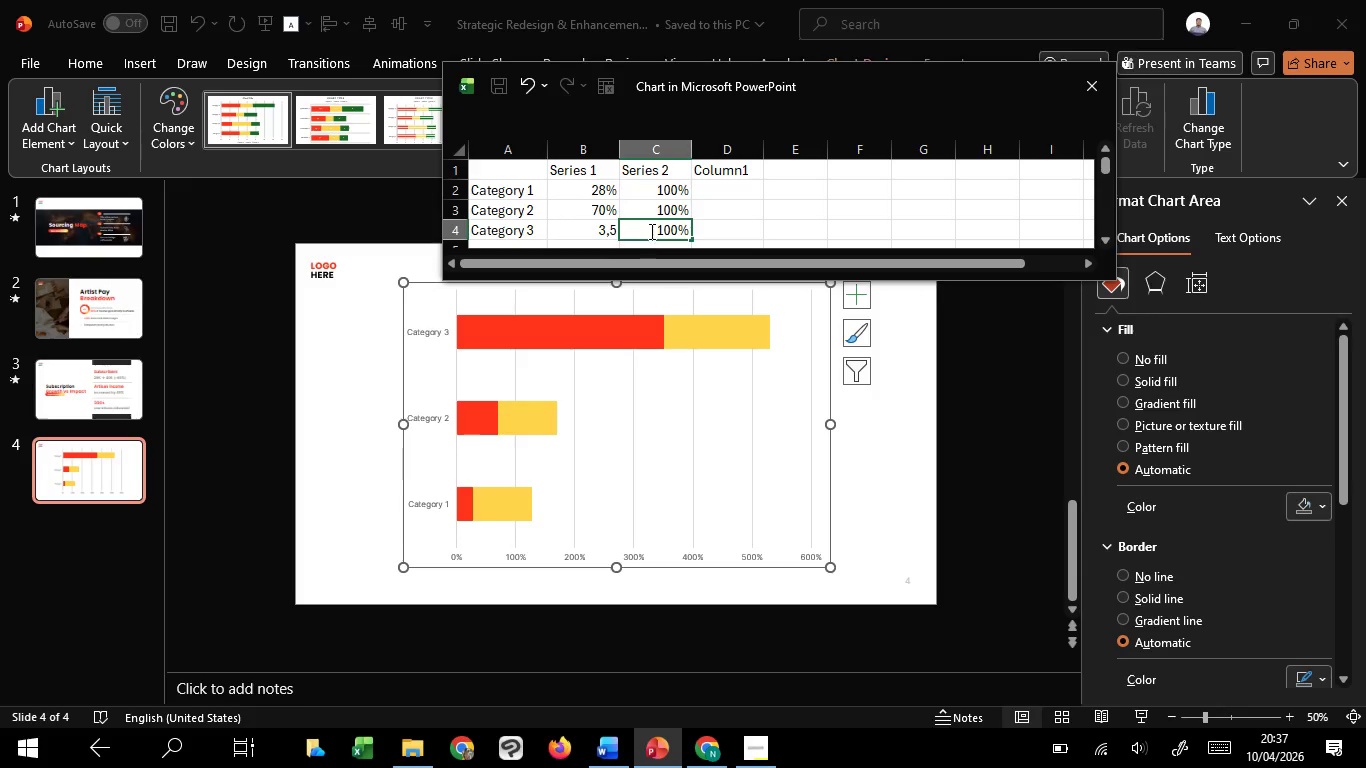 
double_click([597, 234])
 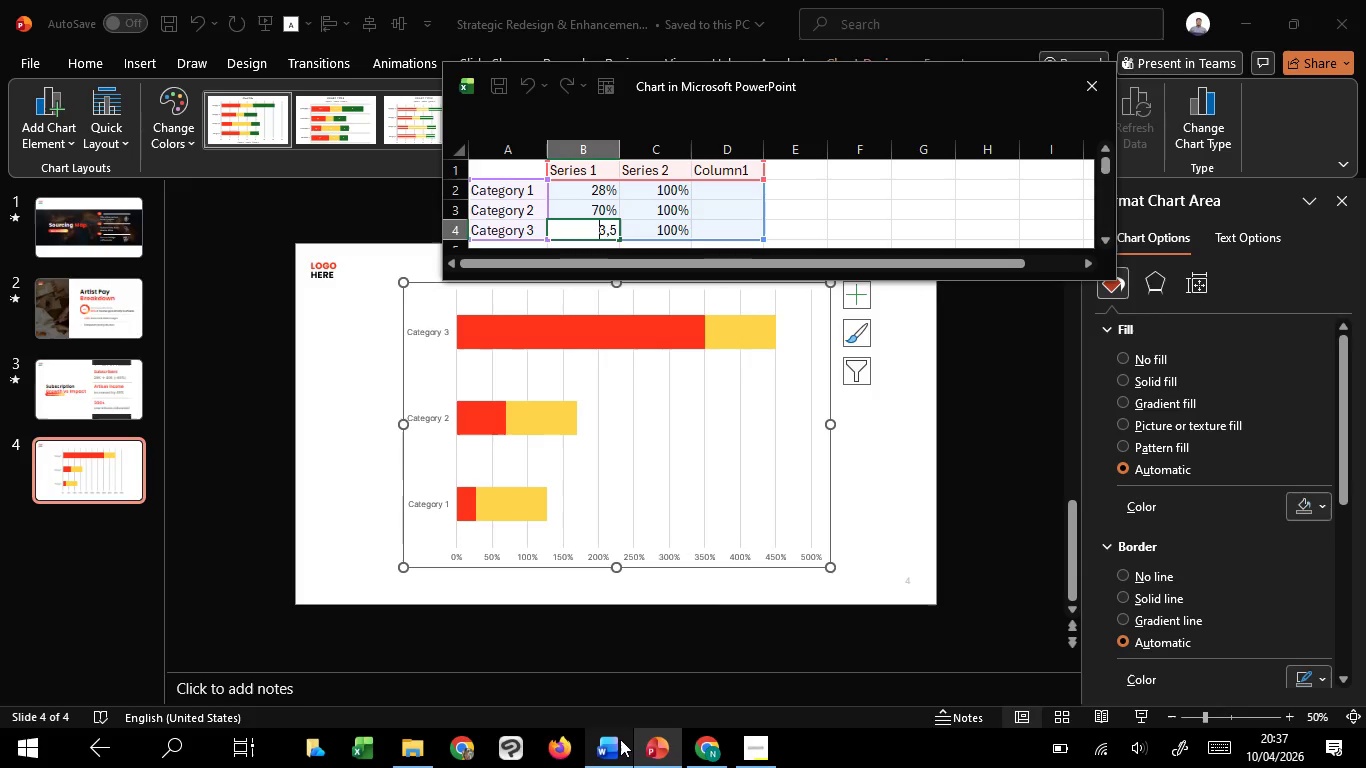 
mouse_move([618, 644])
 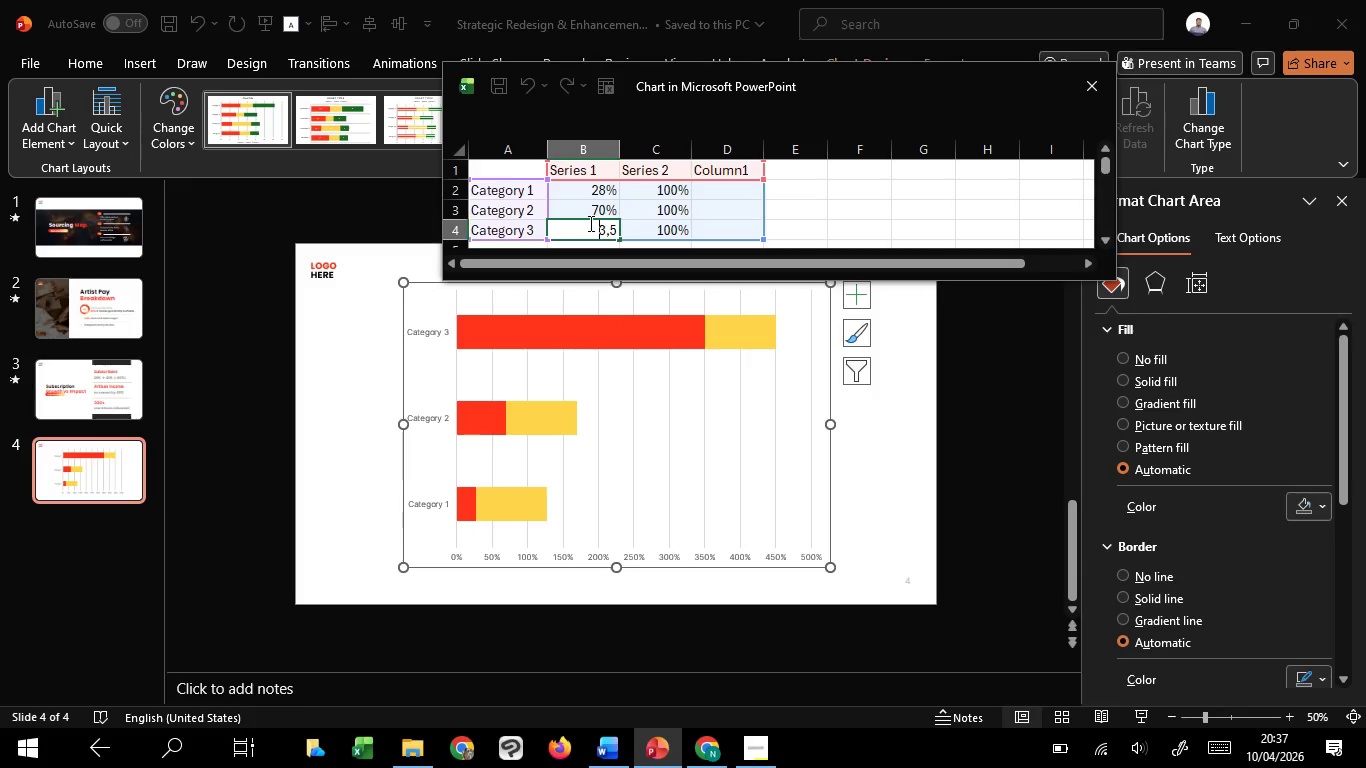 
left_click_drag(start_coordinate=[591, 223], to_coordinate=[613, 227])
 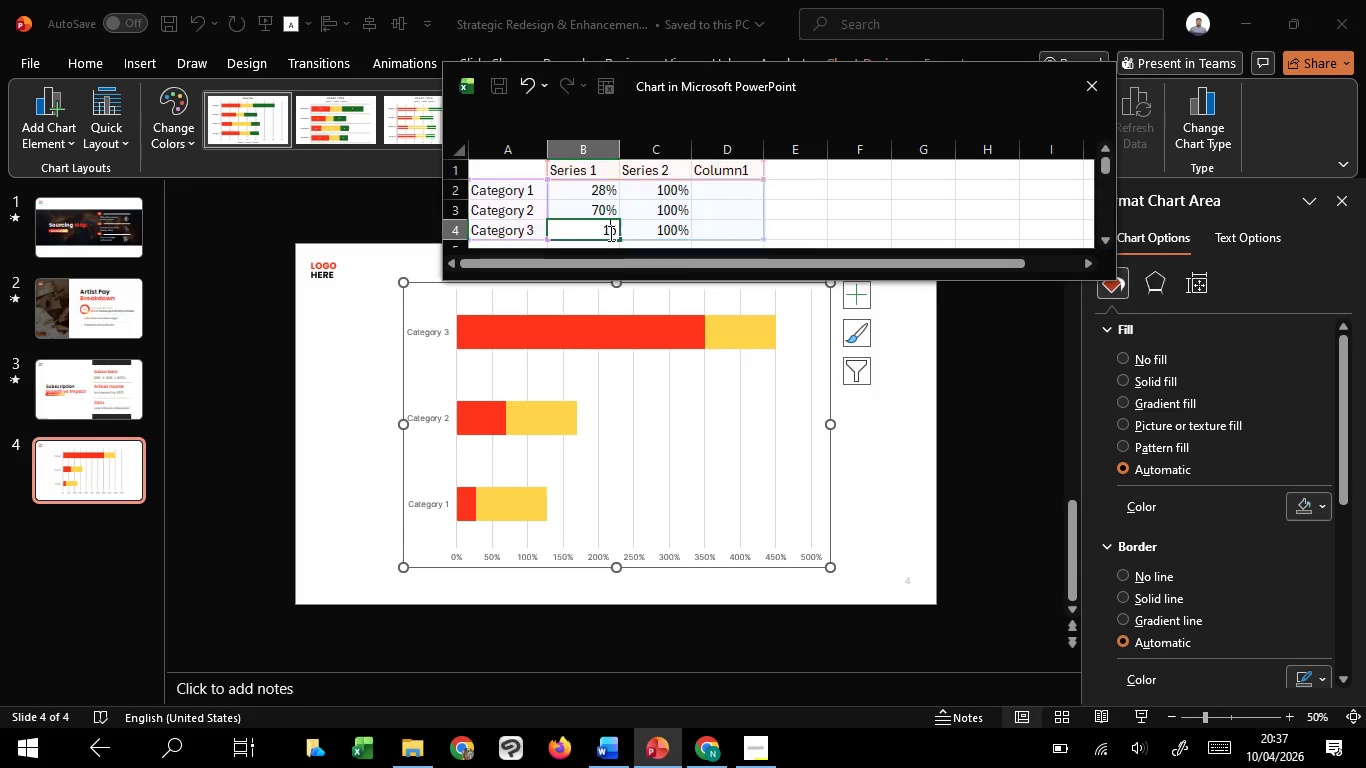 
type(15%)
 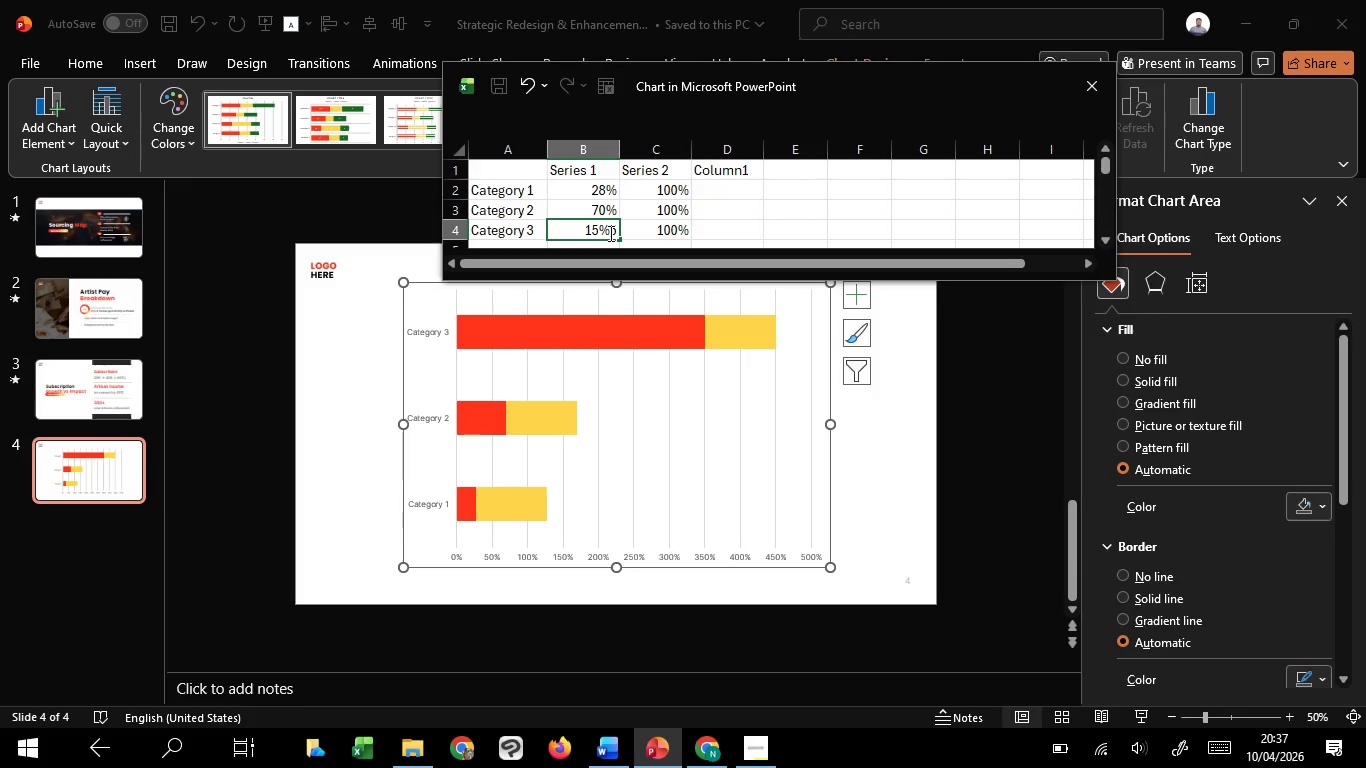 
left_click([717, 228])
 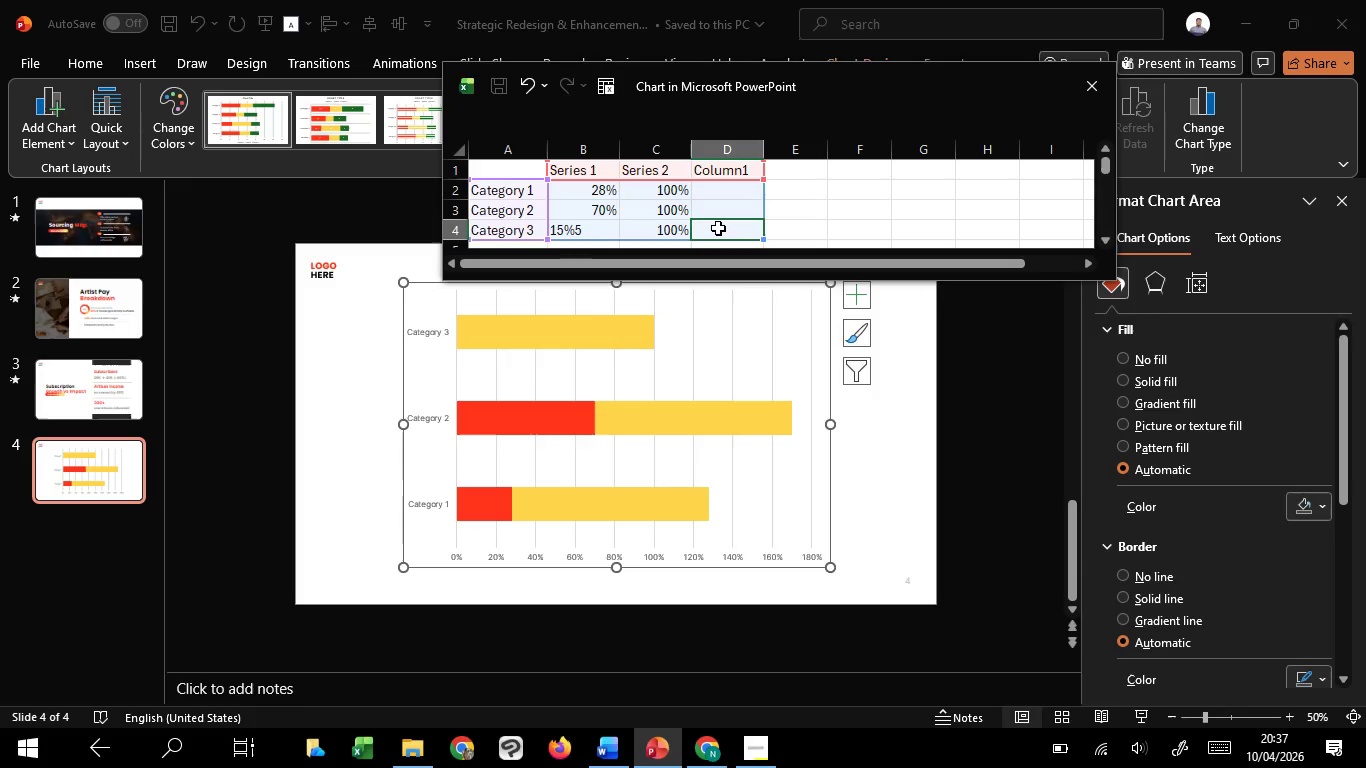 
wait(8.69)
 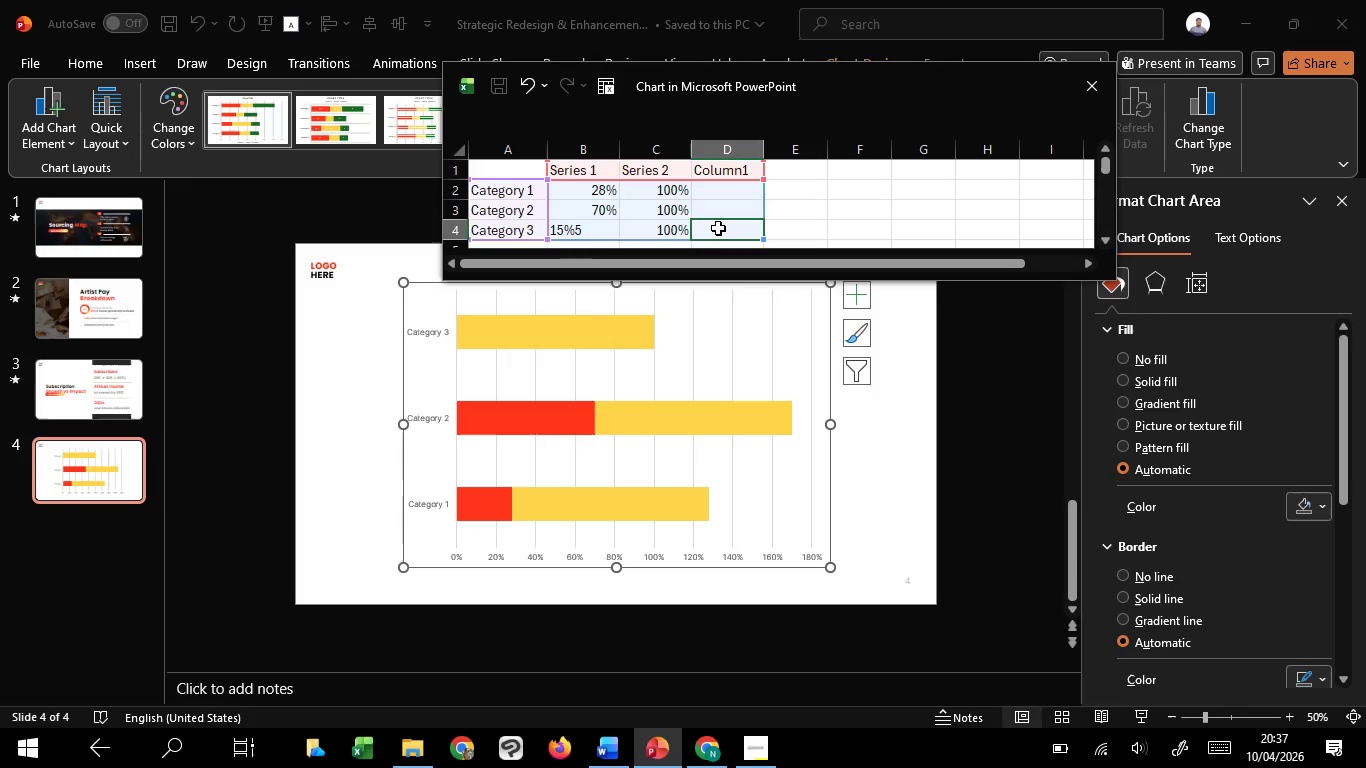 
double_click([599, 230])
 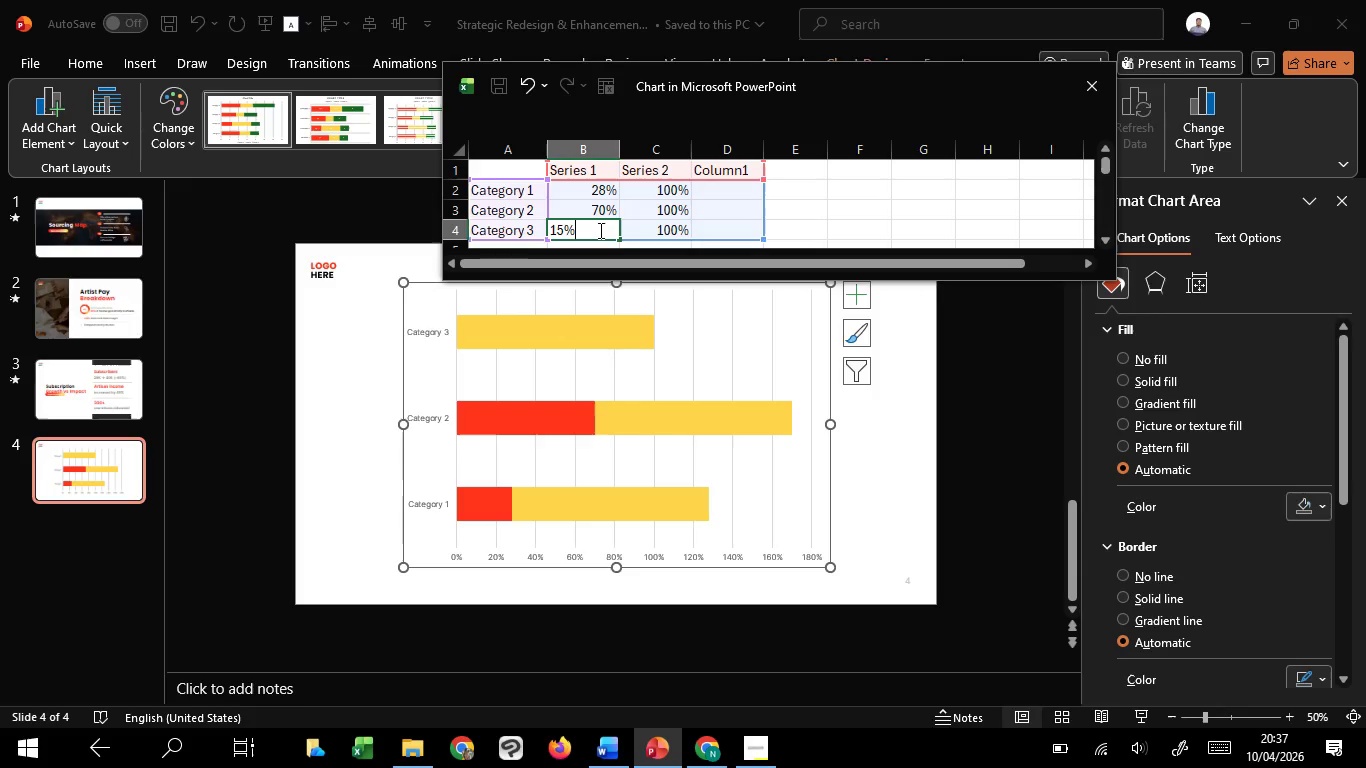 
key(Backspace)
 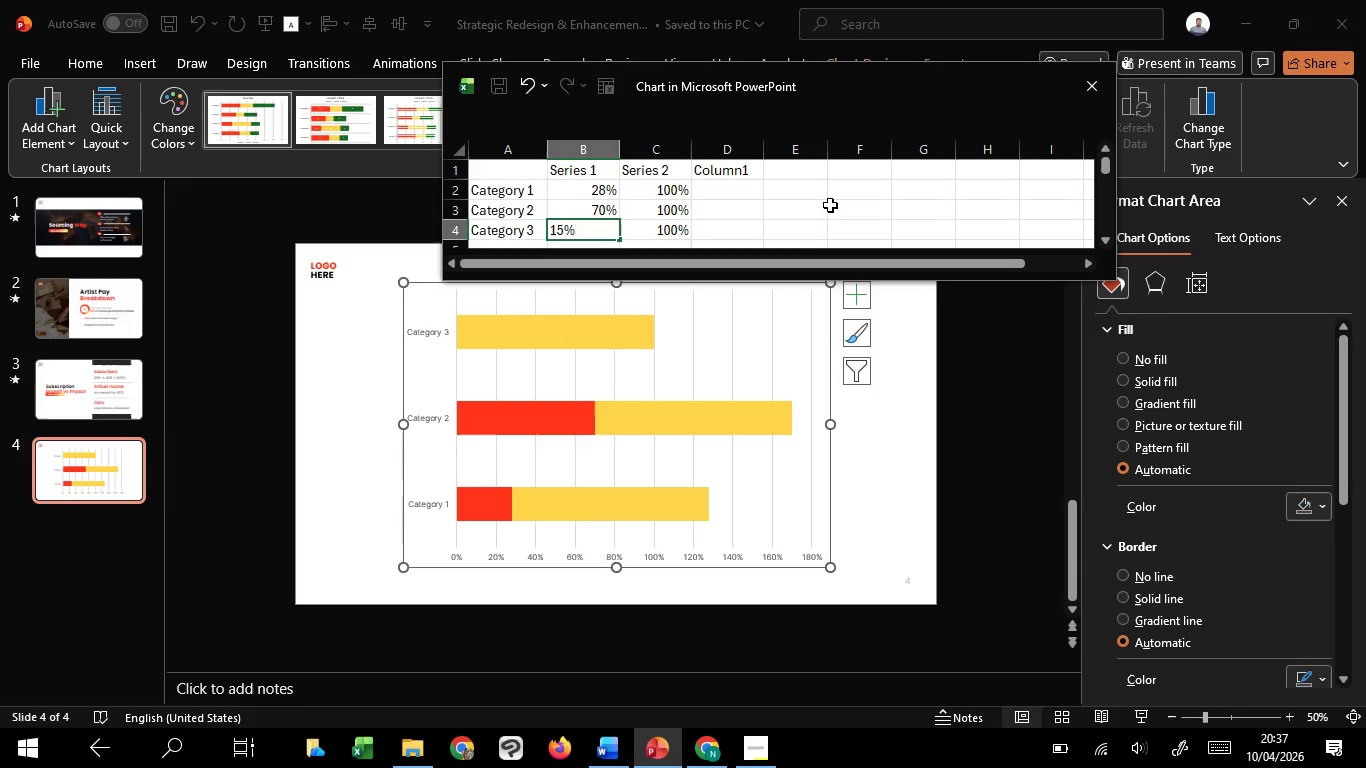 
left_click([830, 205])
 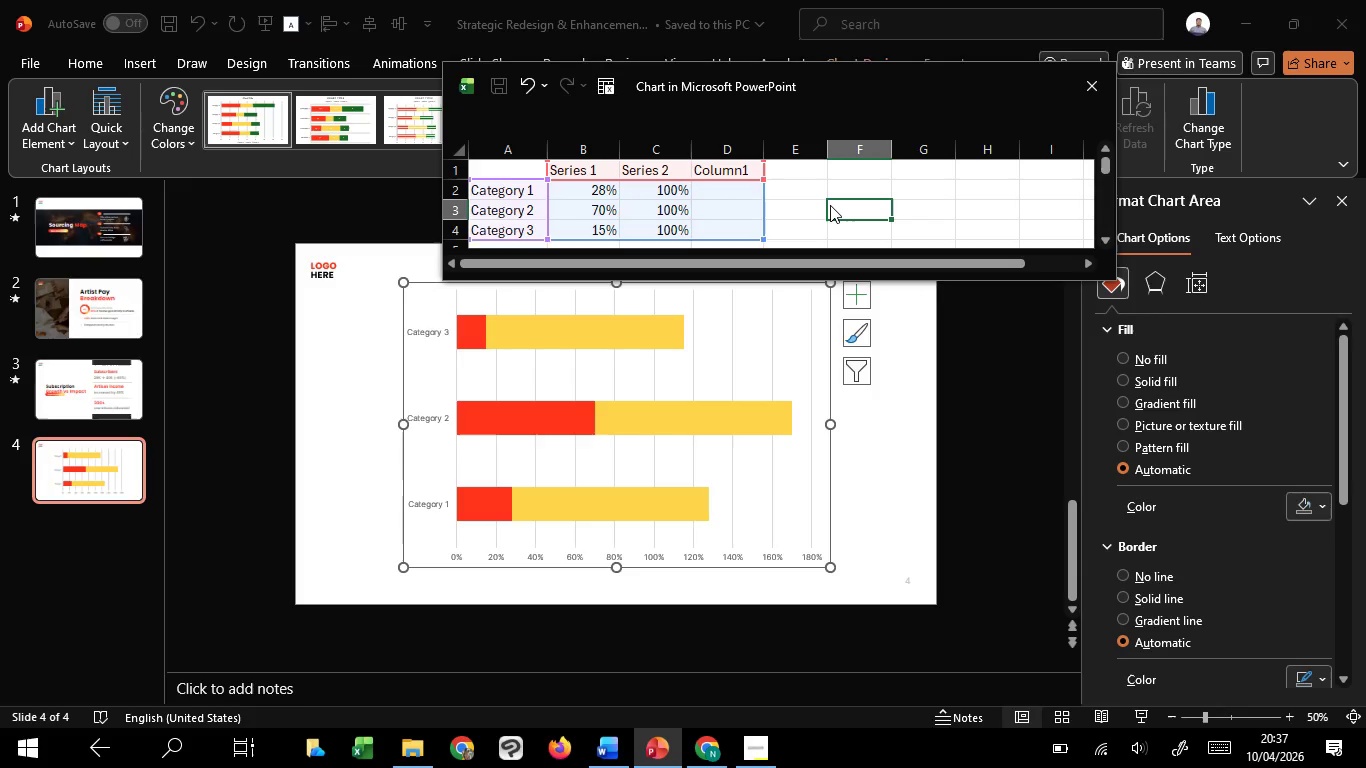 
wait(9.16)
 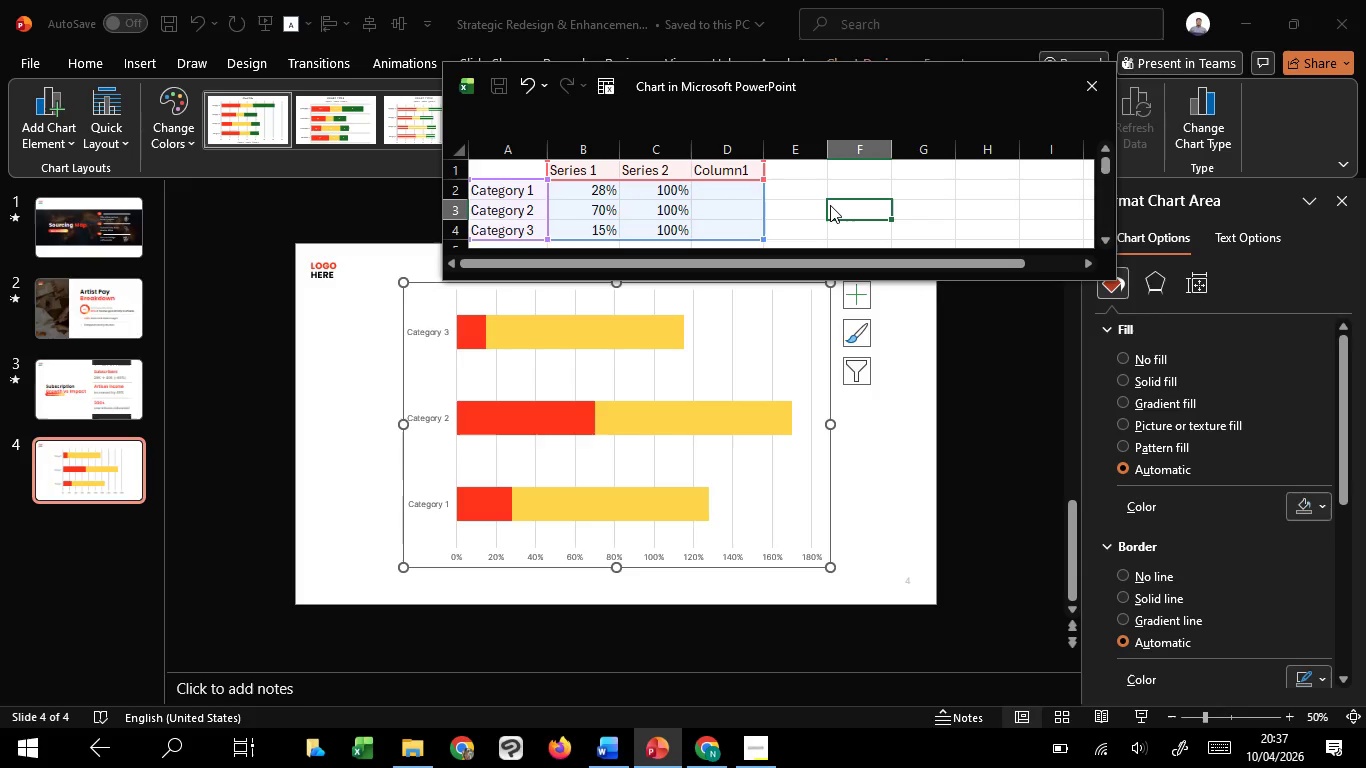 
left_click([750, 410])
 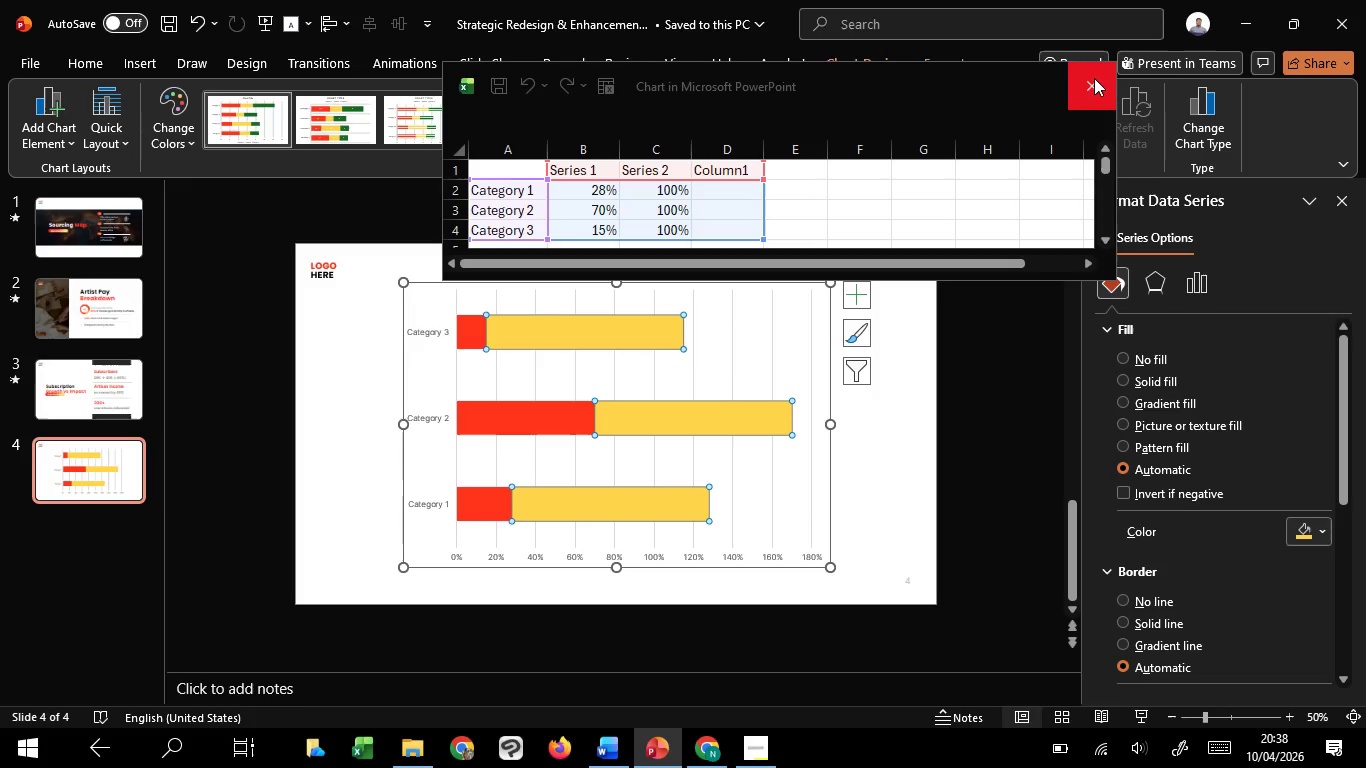 
left_click([1094, 78])
 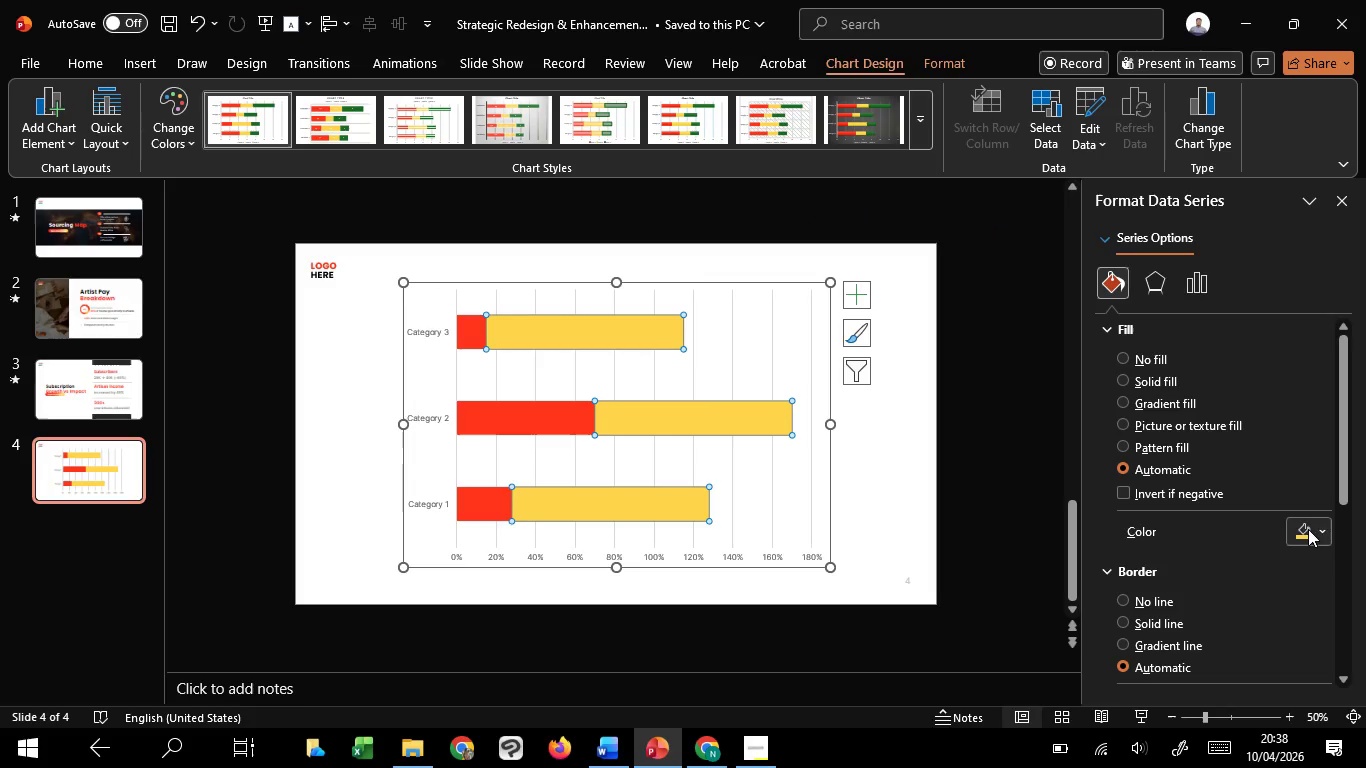 
left_click([1314, 537])
 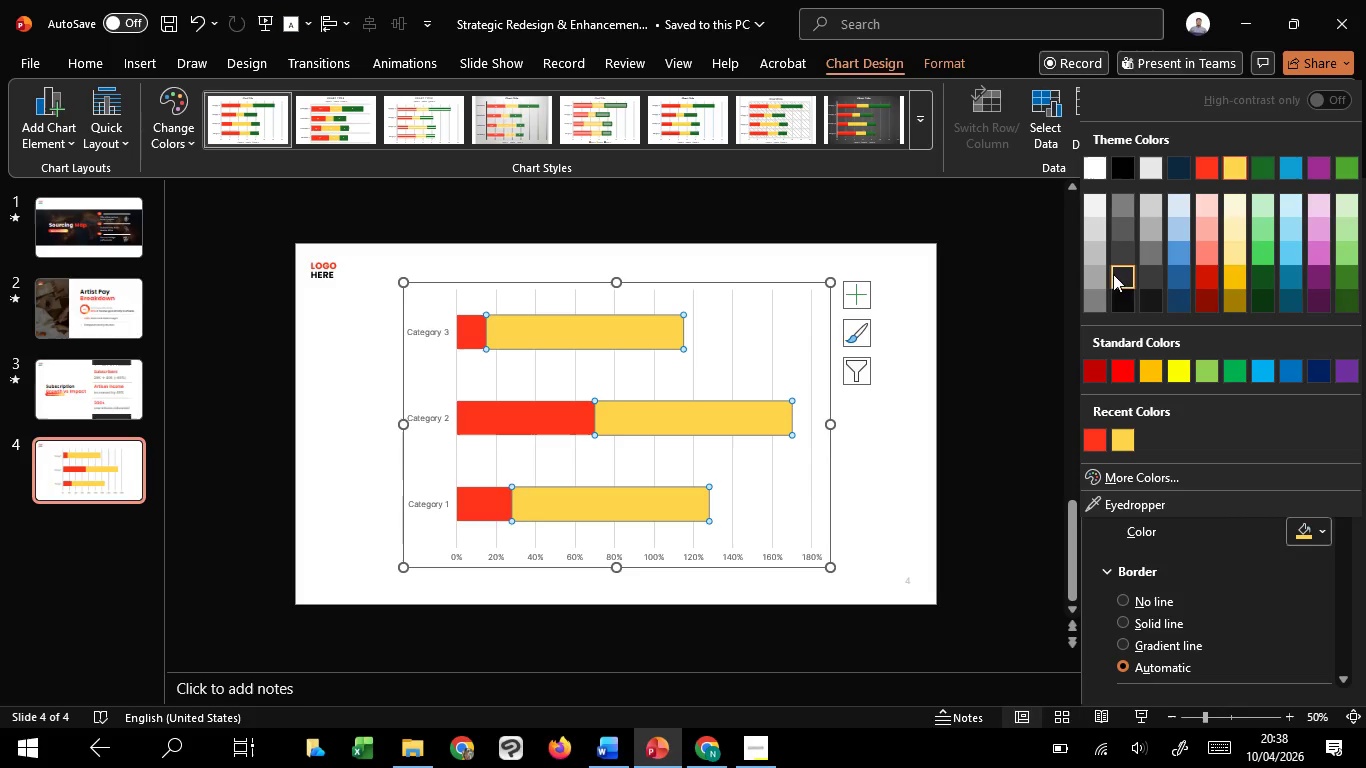 
left_click([1094, 274])
 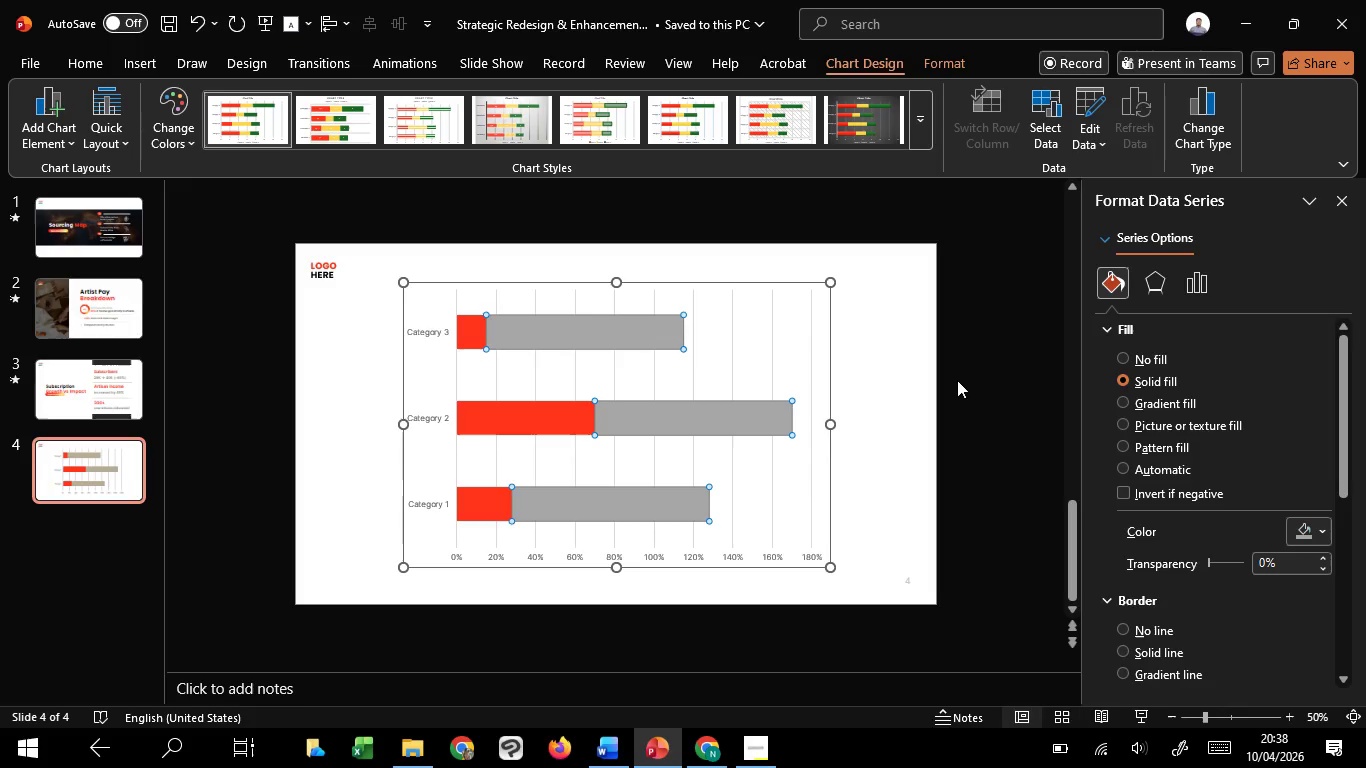 
scroll: coordinate [957, 380], scroll_direction: up, amount: 1.0
 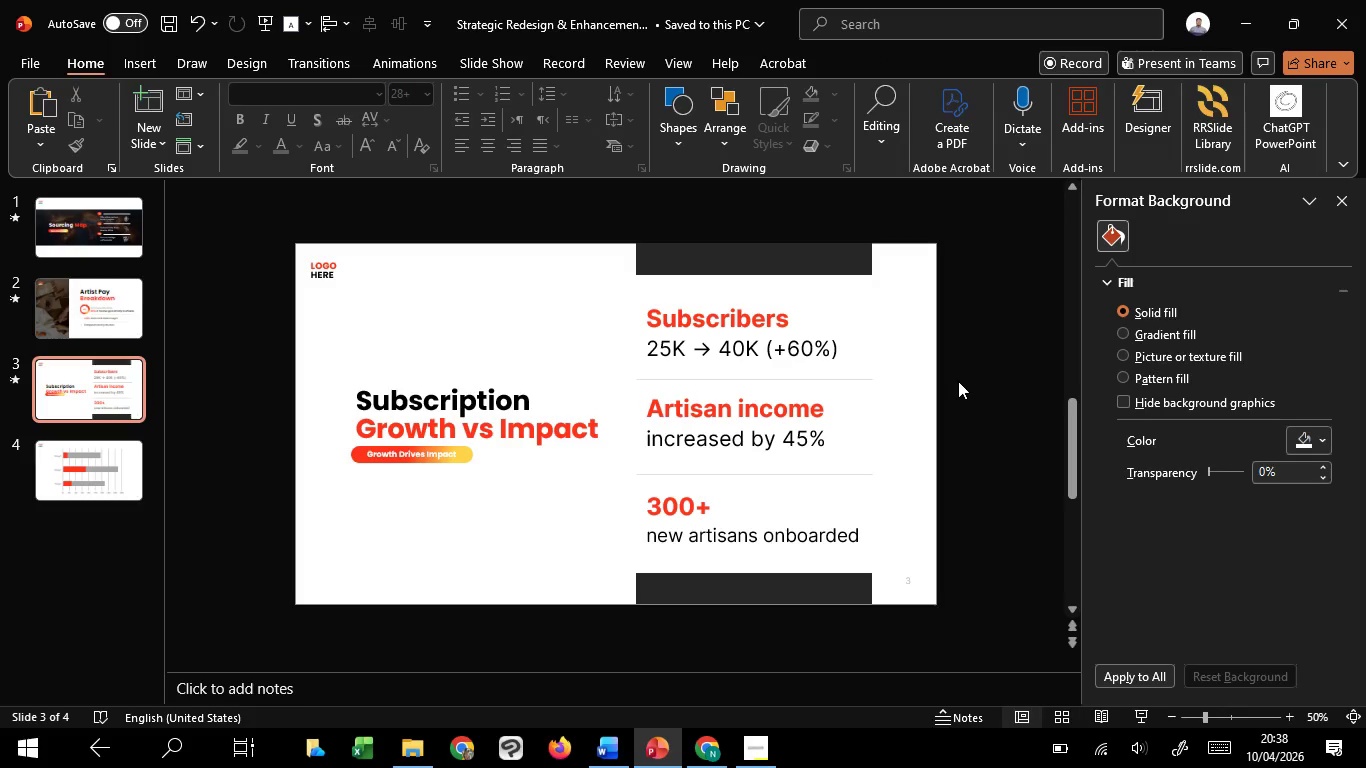 
scroll: coordinate [958, 381], scroll_direction: down, amount: 1.0
 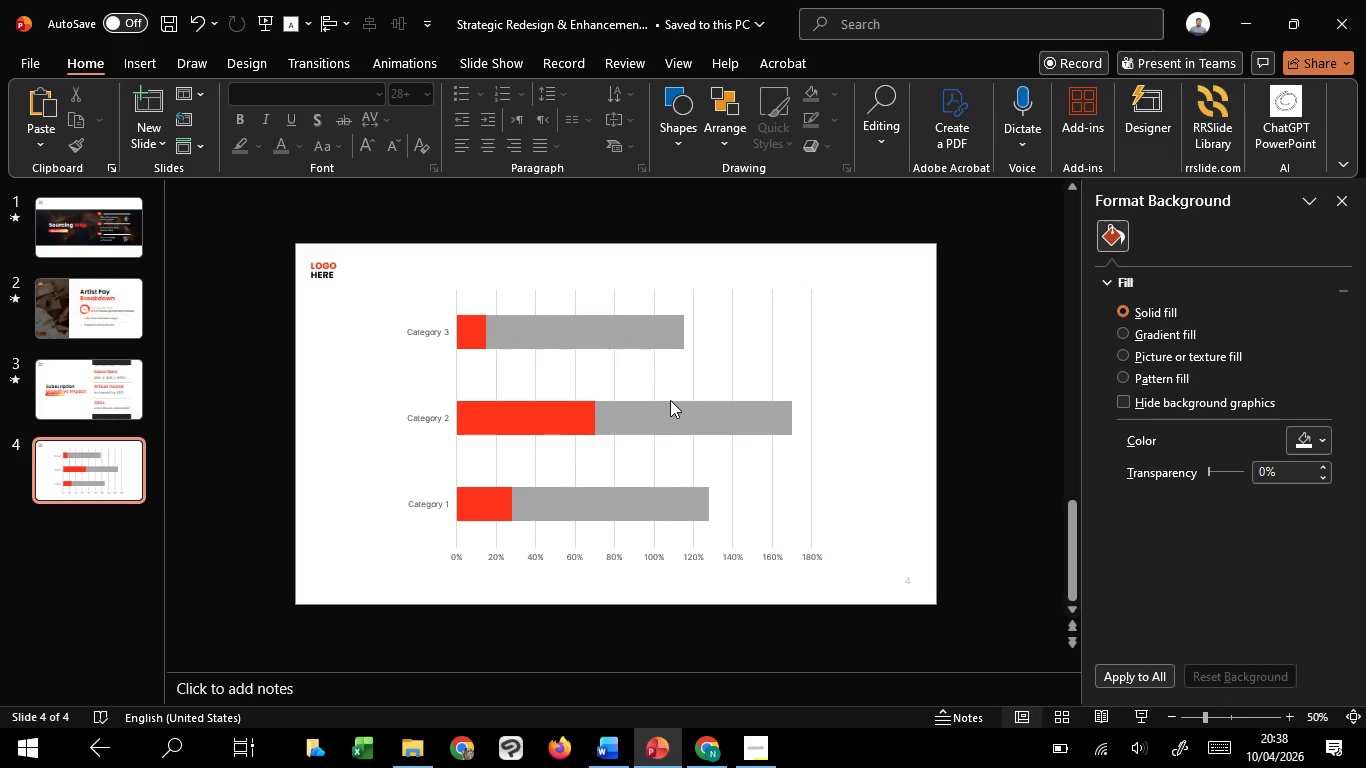 
left_click([670, 400])
 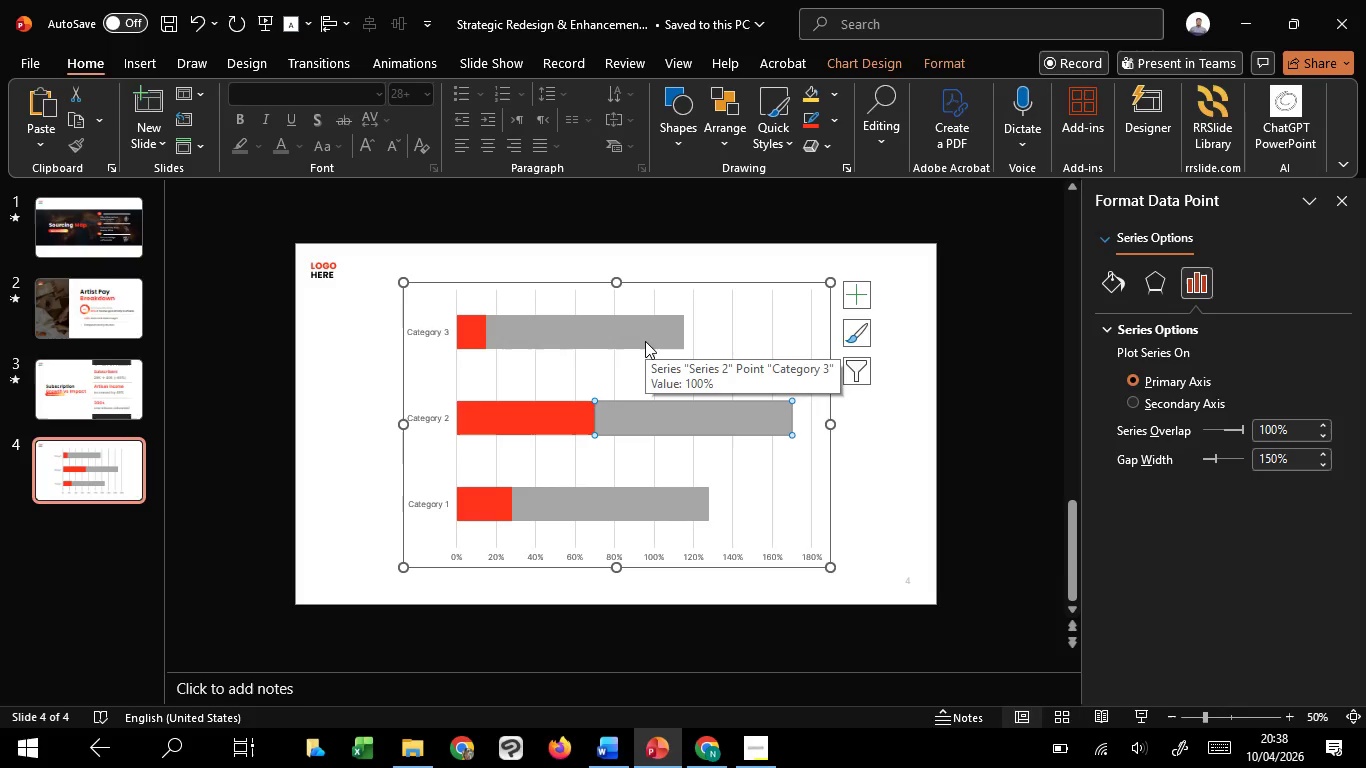 
hold_key(key=ShiftLeft, duration=0.92)
left_click([645, 341])
 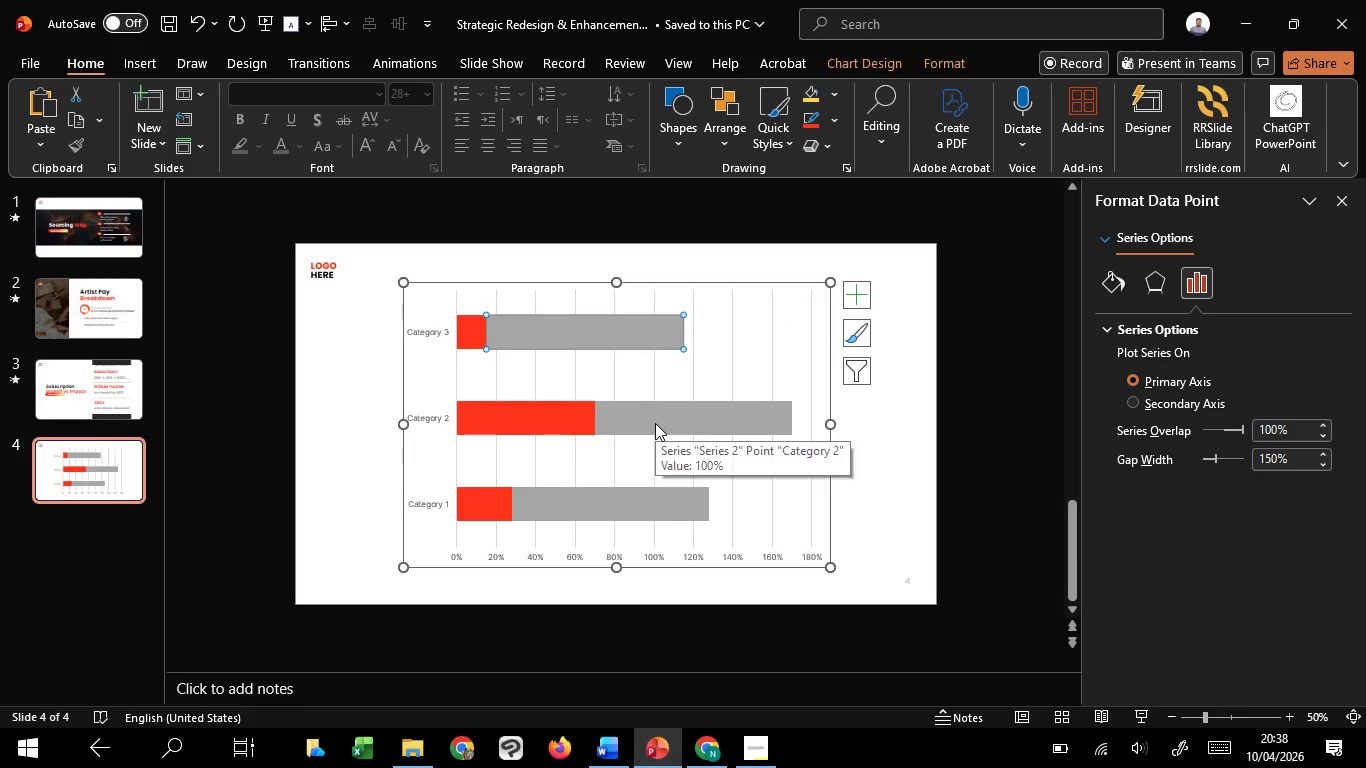 
left_click([655, 423])
 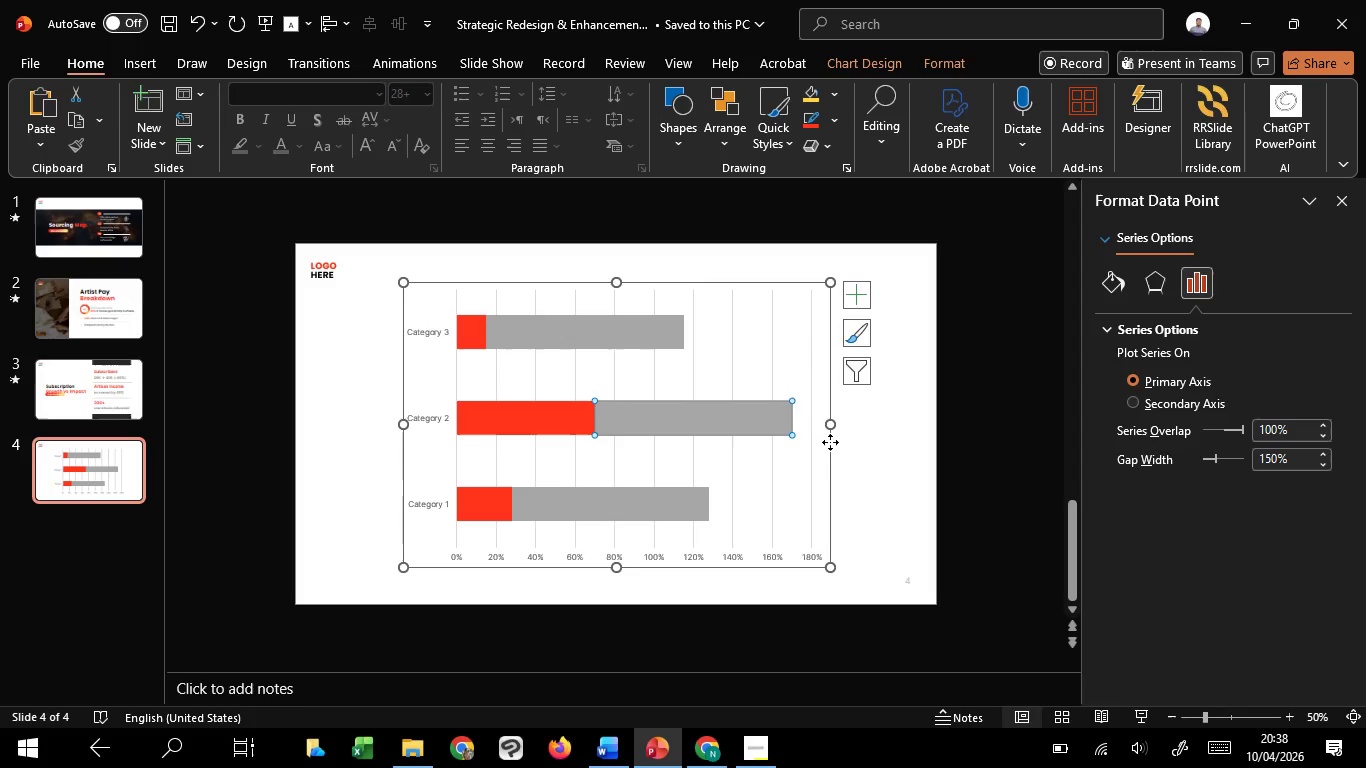 
left_click([830, 442])
 